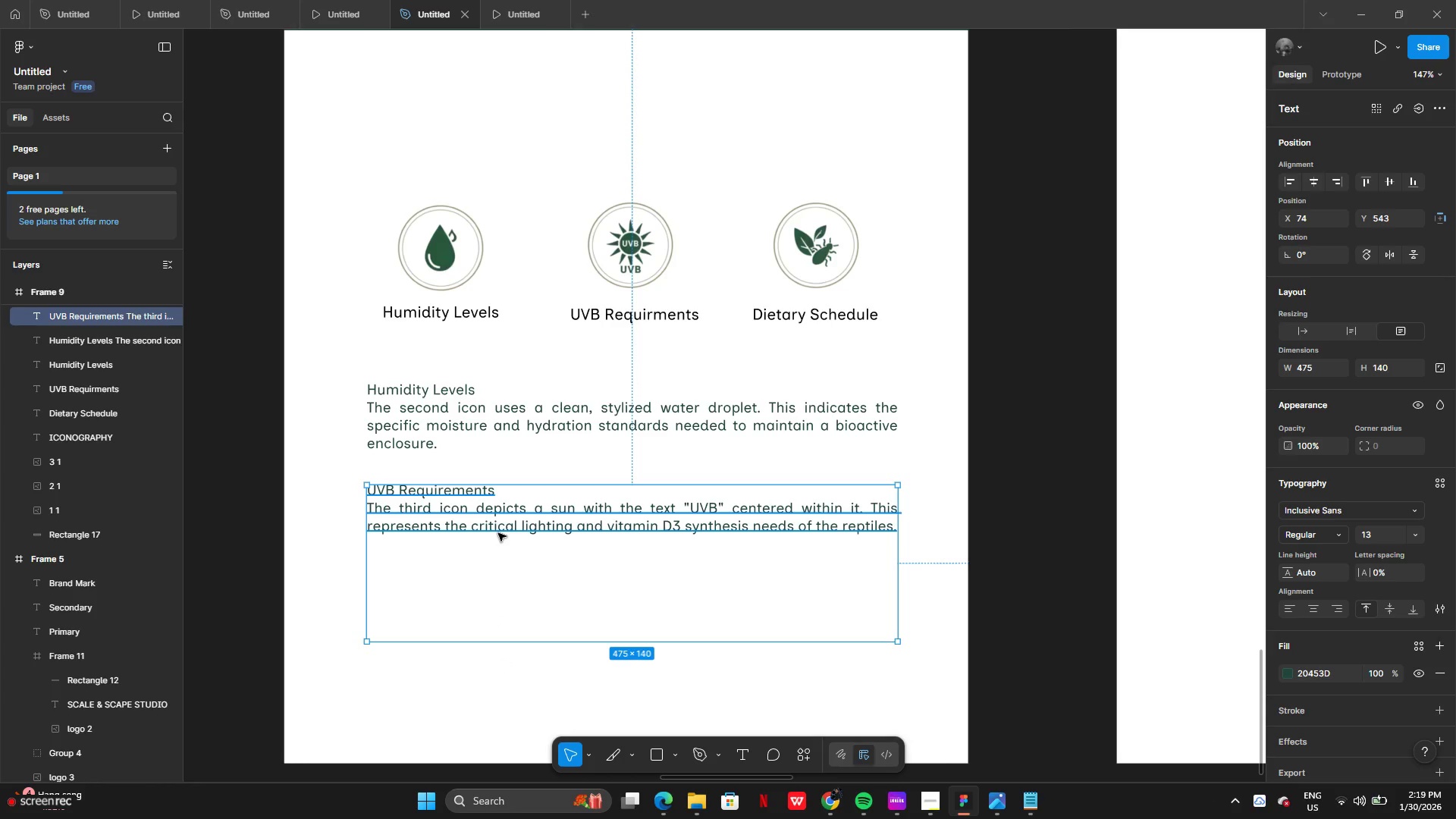 
hold_key(key=AltLeft, duration=0.78)
left_click_drag(start_coordinate=[498, 529], to_coordinate=[502, 538])
 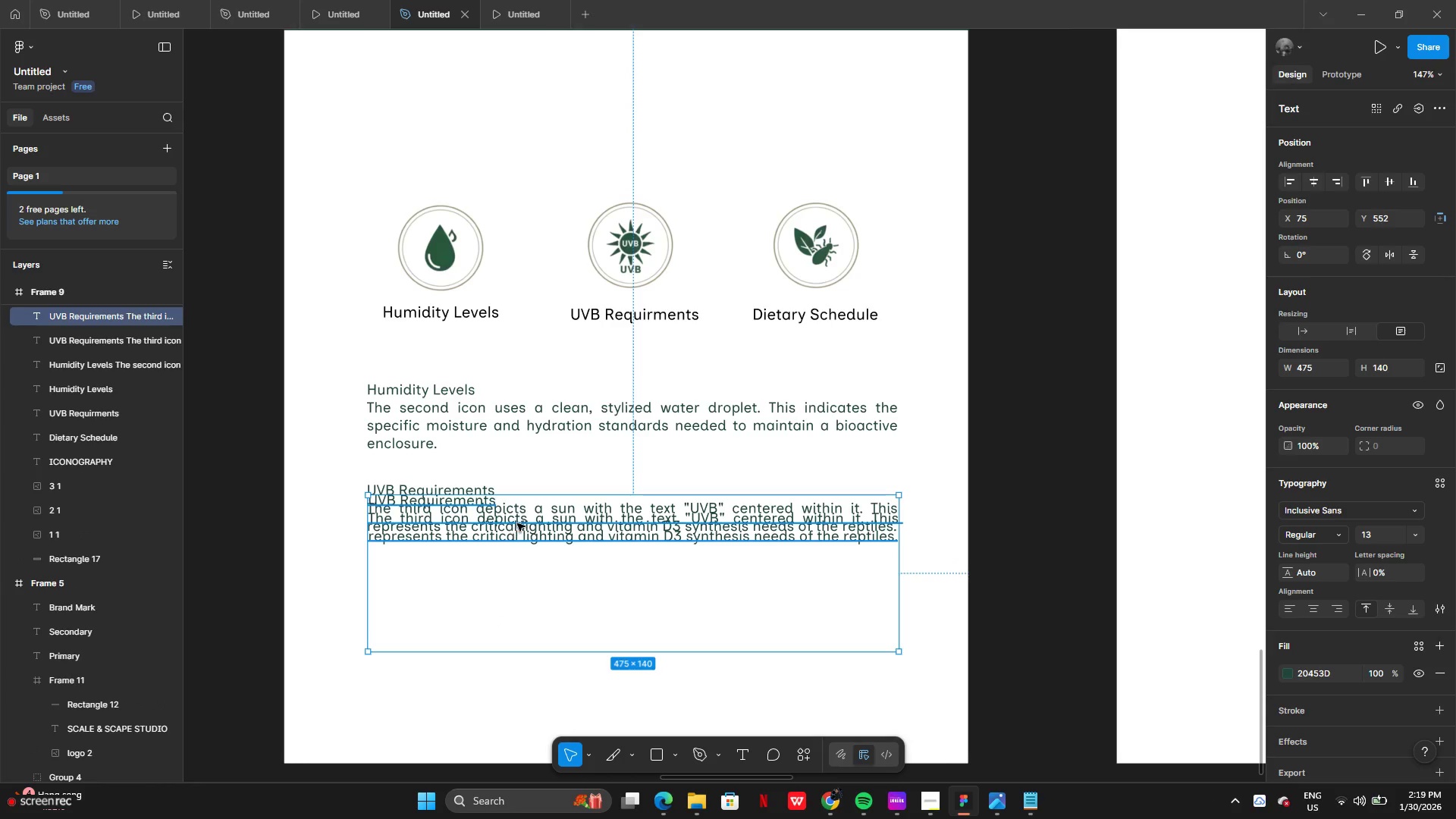 
left_click_drag(start_coordinate=[517, 523], to_coordinate=[517, 598])
 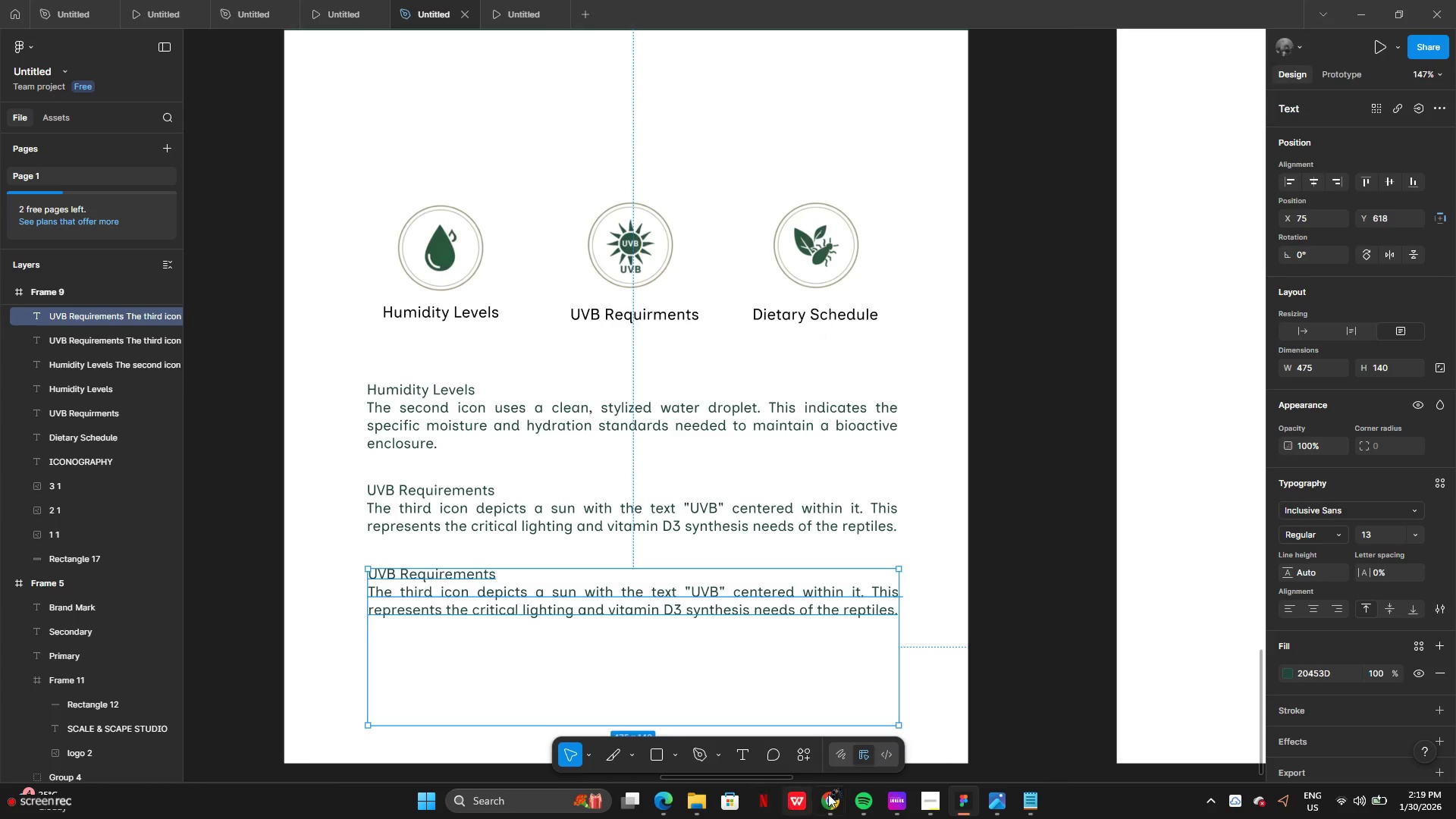 
left_click([825, 797])
 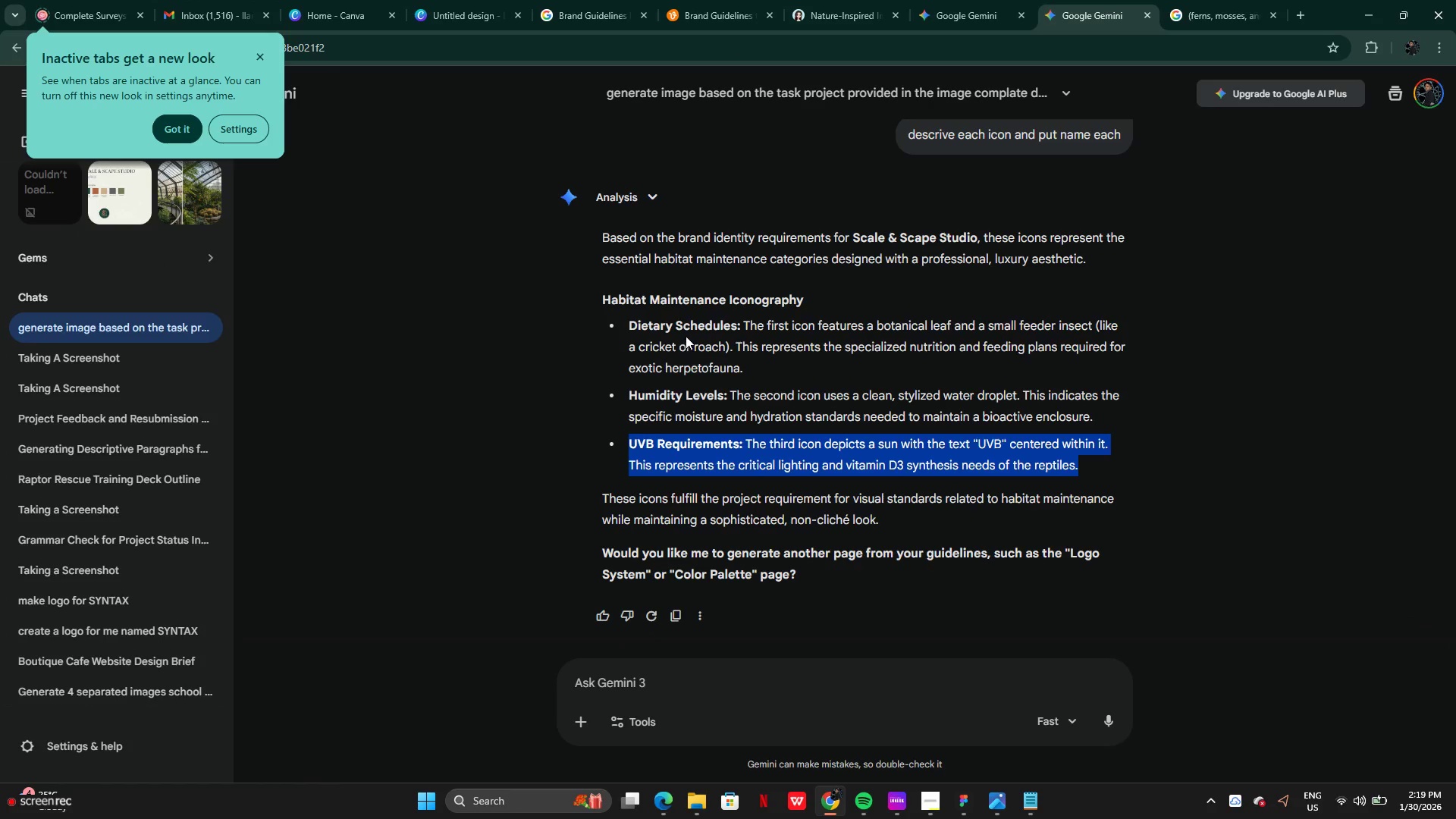 
left_click([707, 332])
 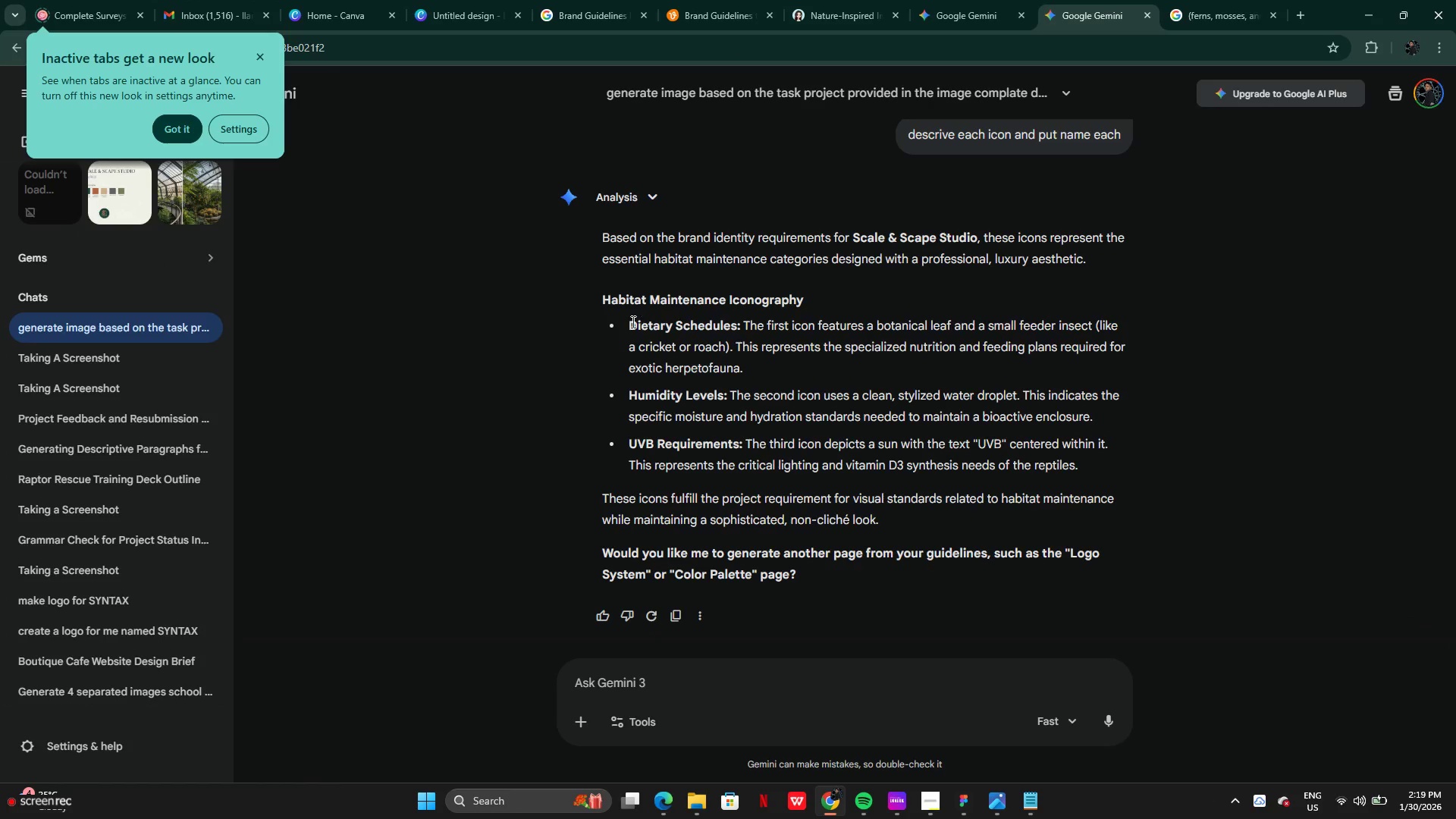 
left_click_drag(start_coordinate=[629, 322], to_coordinate=[758, 366])
 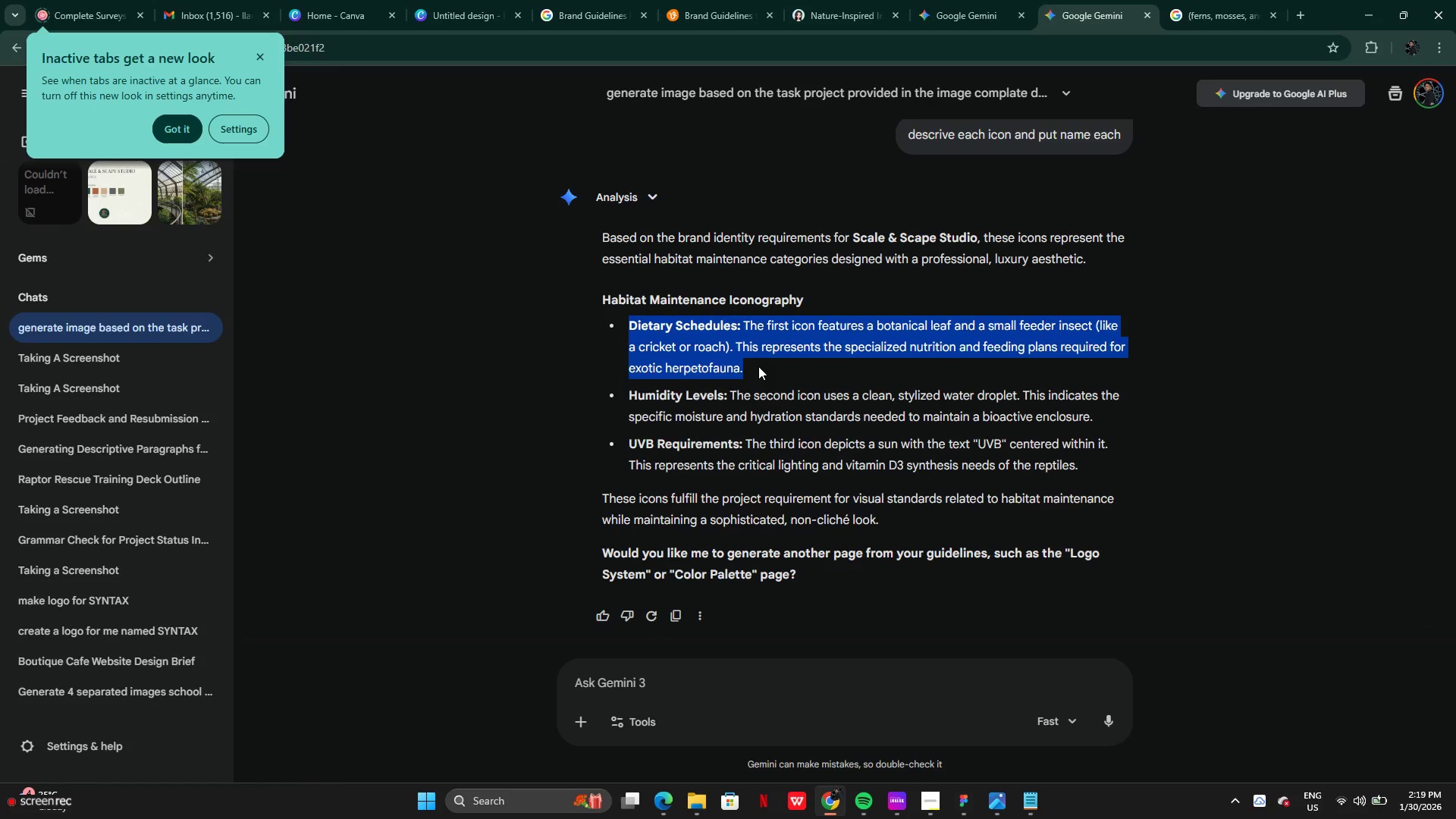 
hold_key(key=ControlLeft, duration=0.69)
 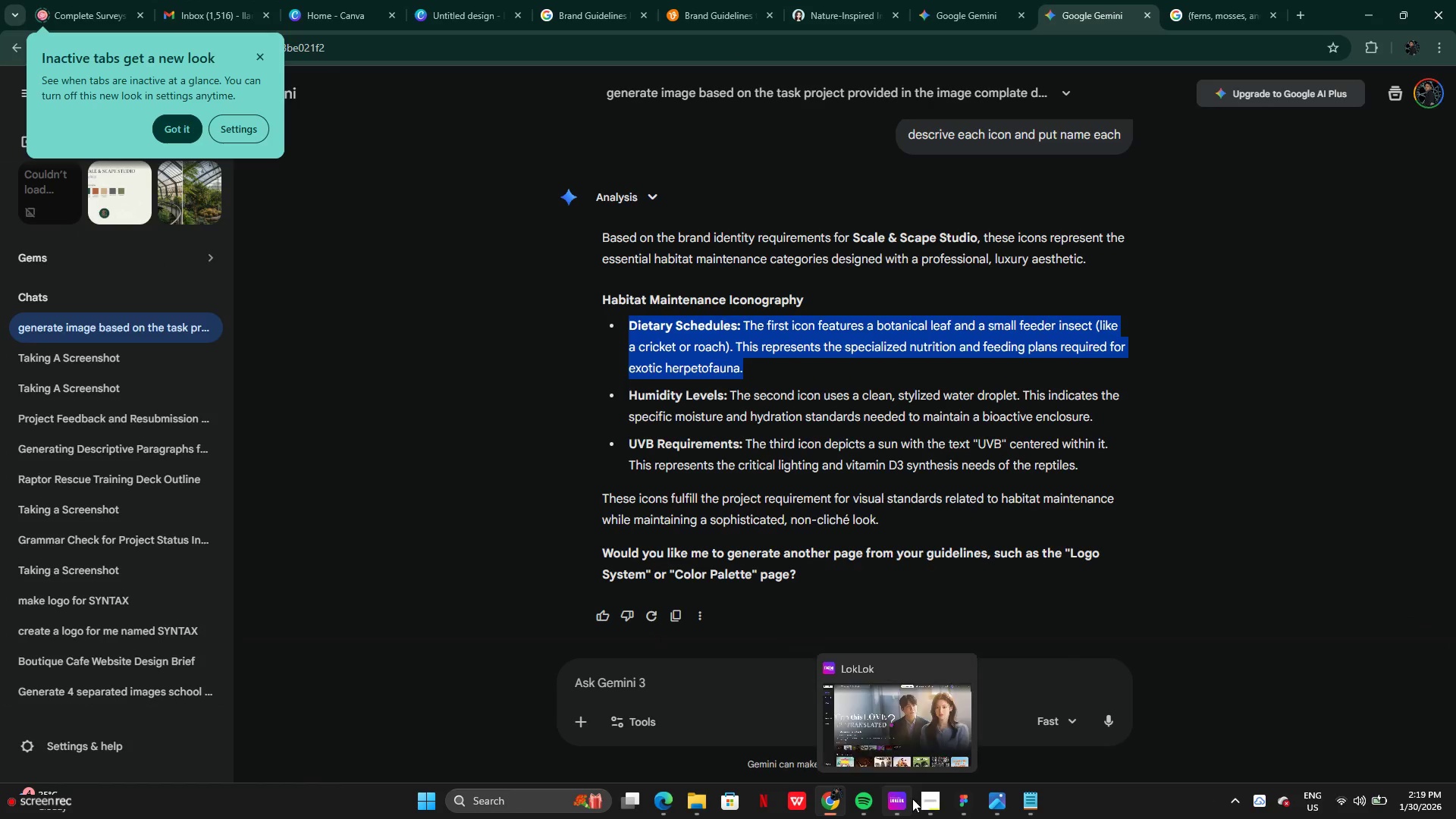 
left_click([921, 797])
 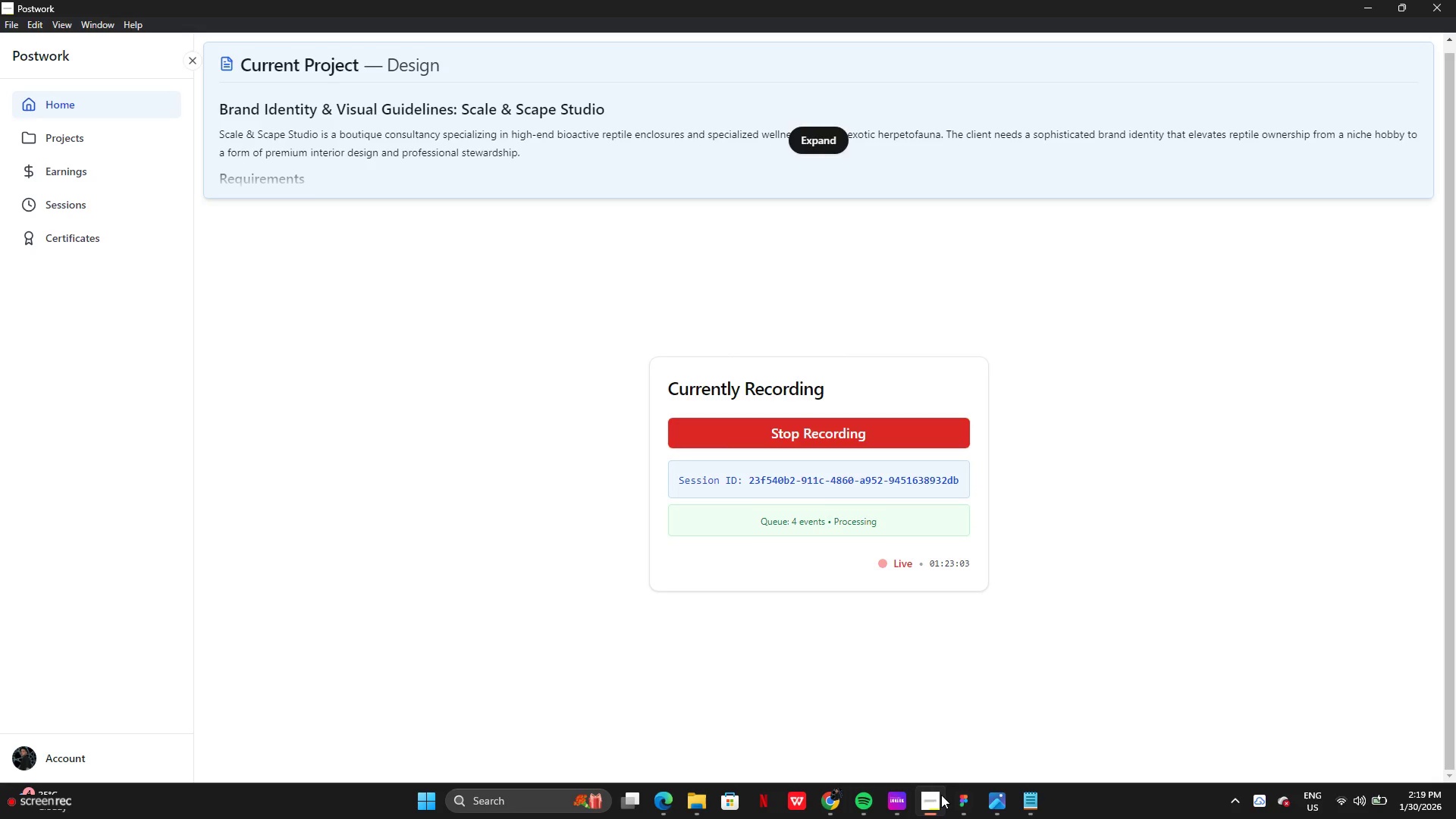 
left_click([958, 799])
 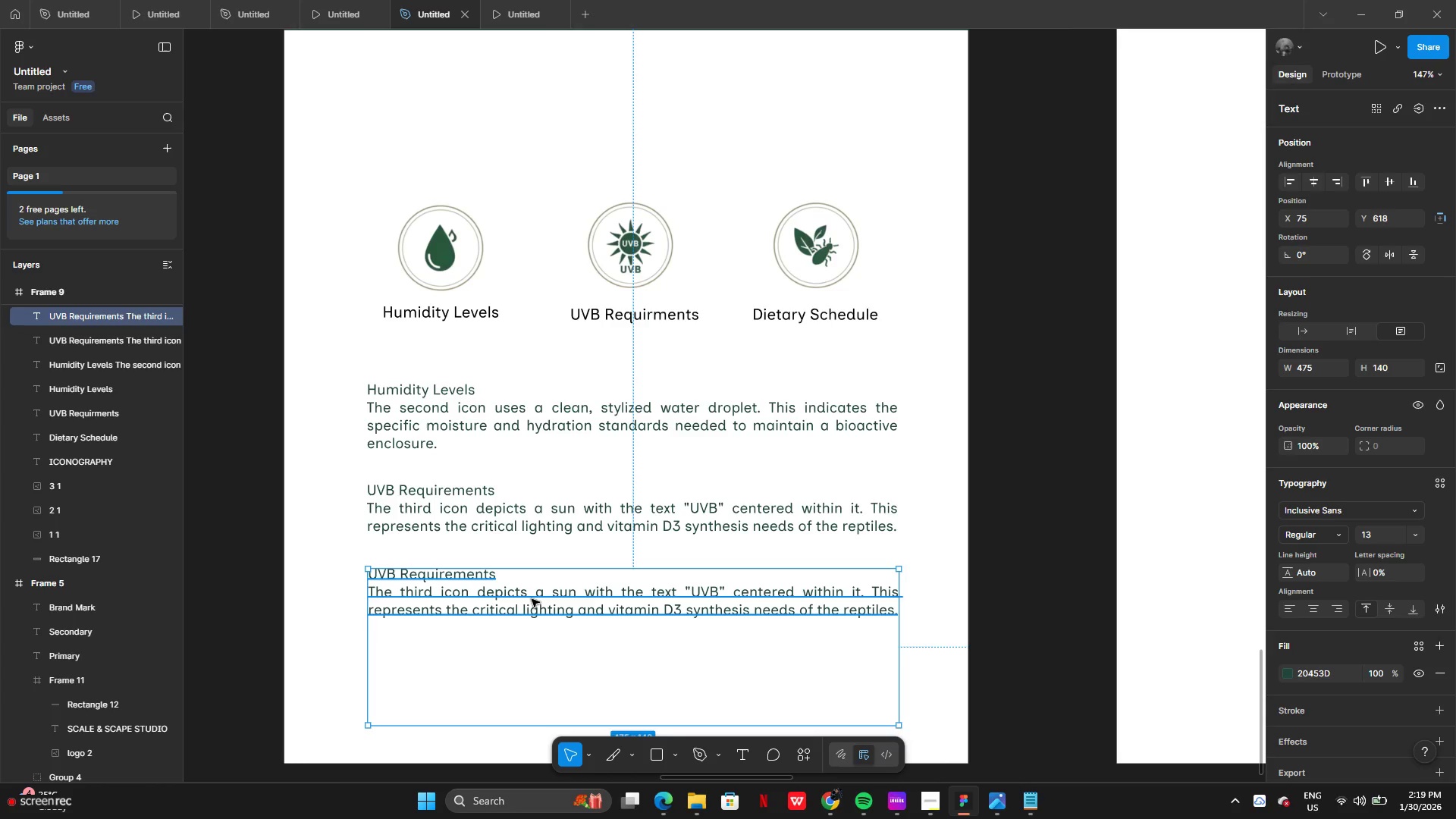 
double_click([532, 599])
 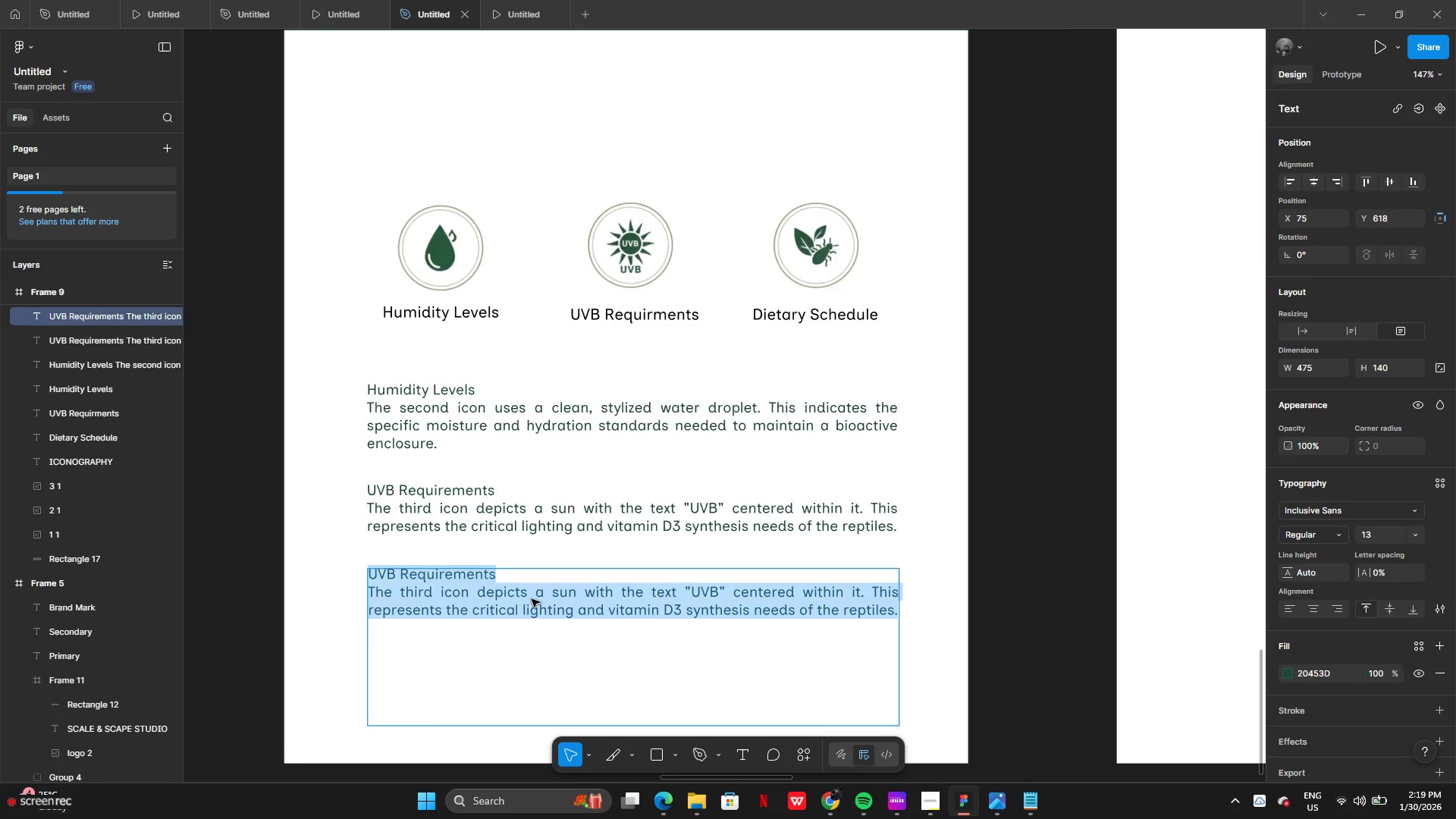 
triple_click([532, 599])
 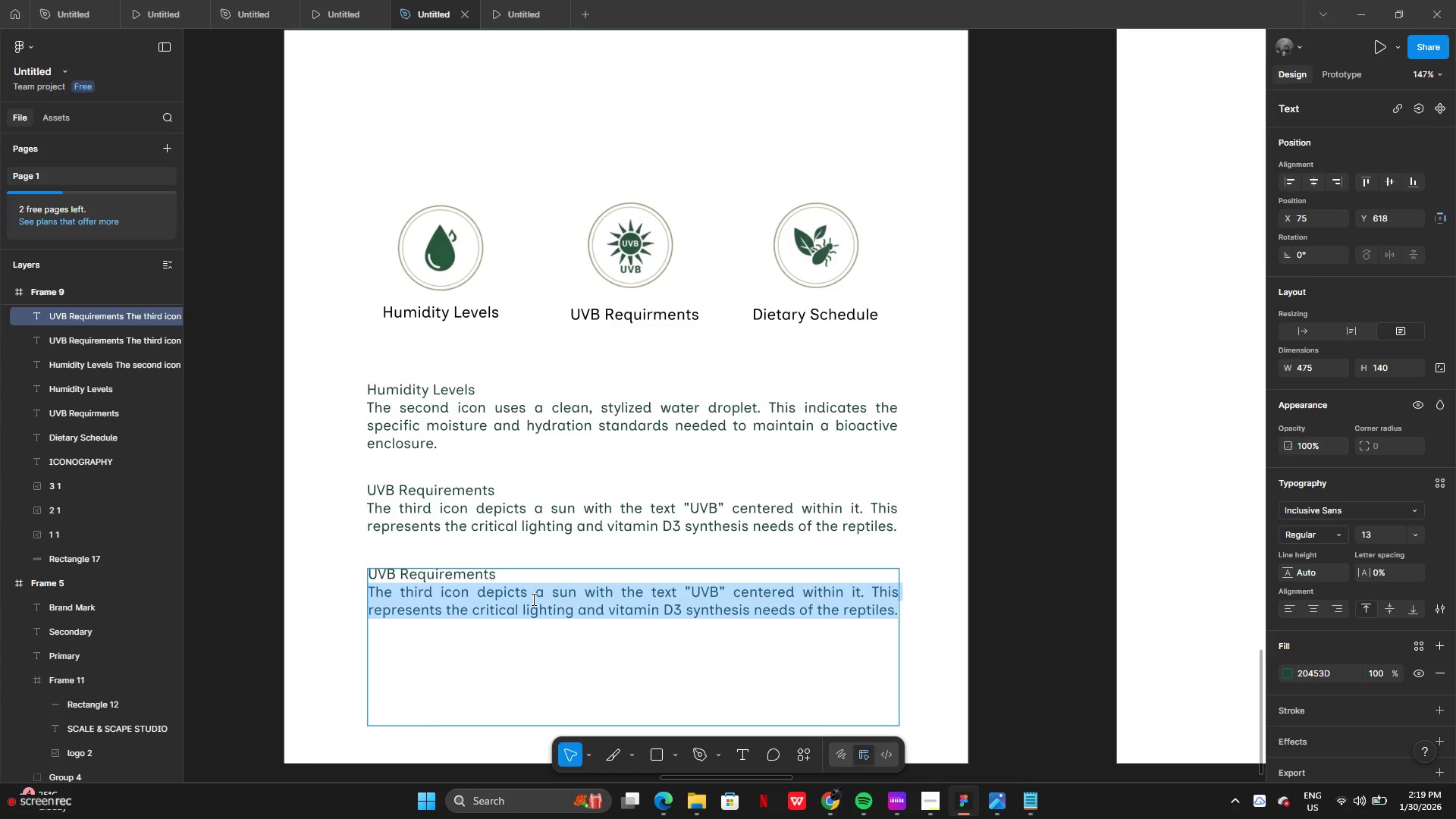 
key(Control+ControlLeft)
 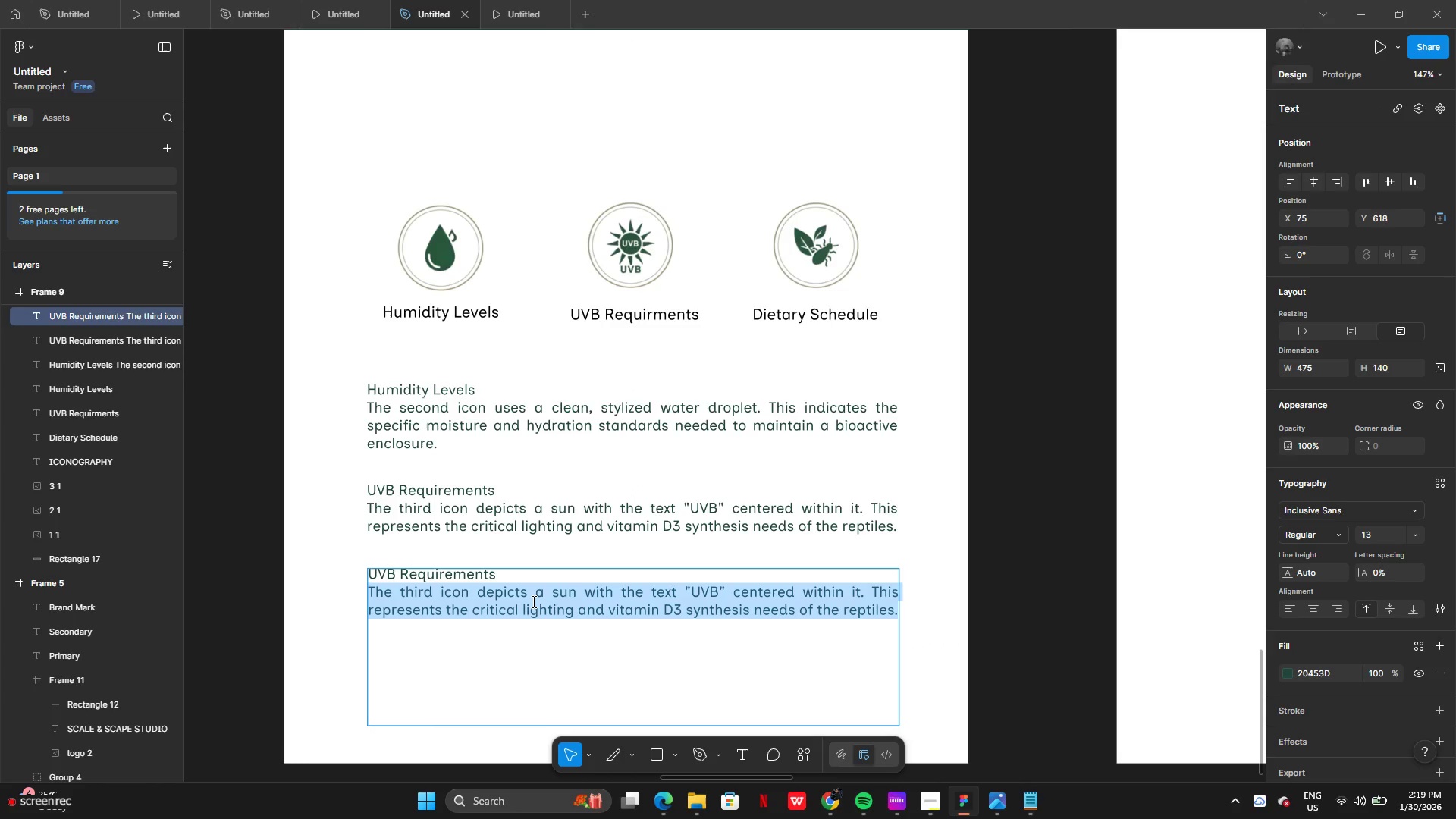 
hold_key(key=ControlLeft, duration=0.7)
 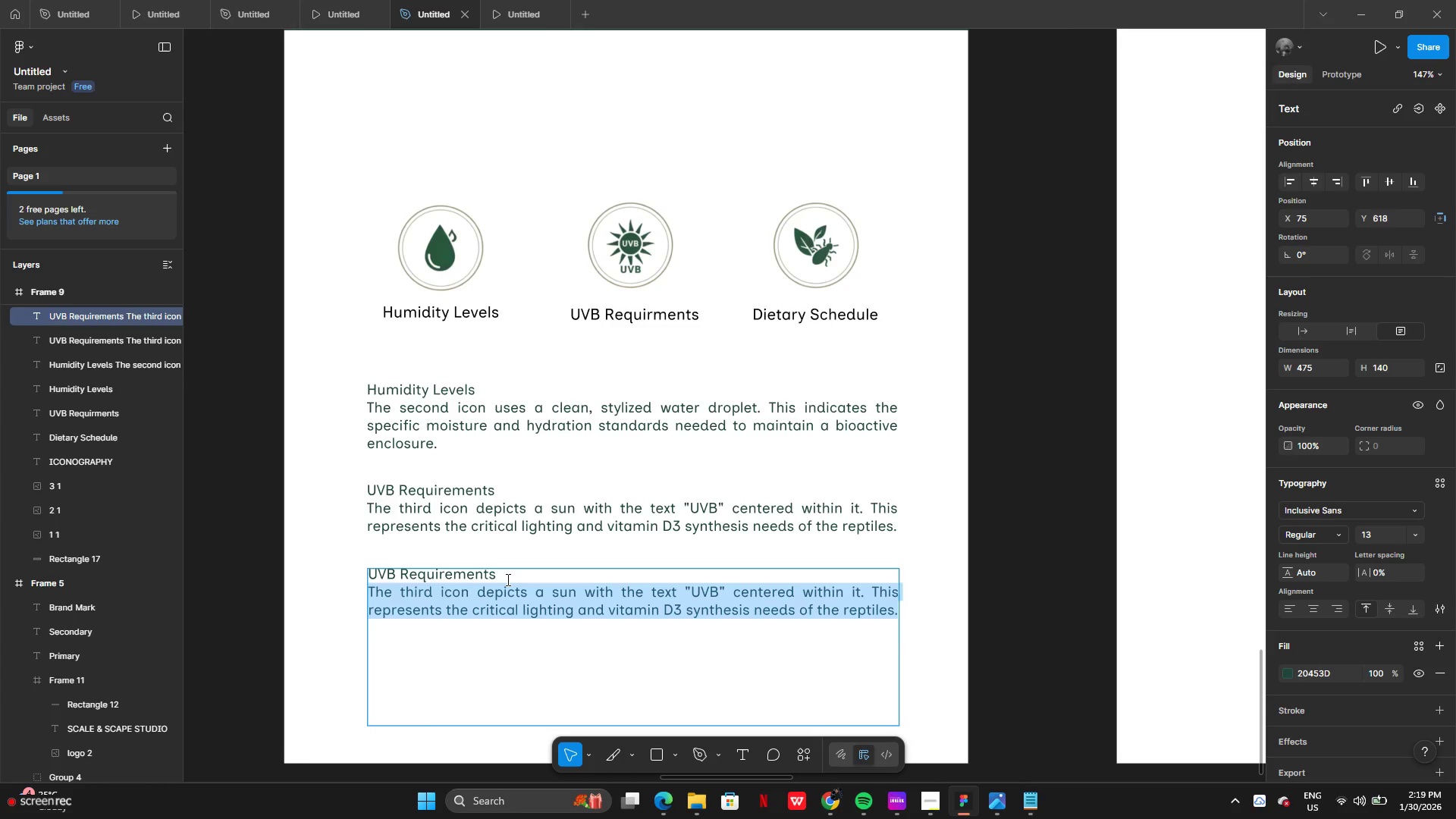 
left_click([507, 579])
 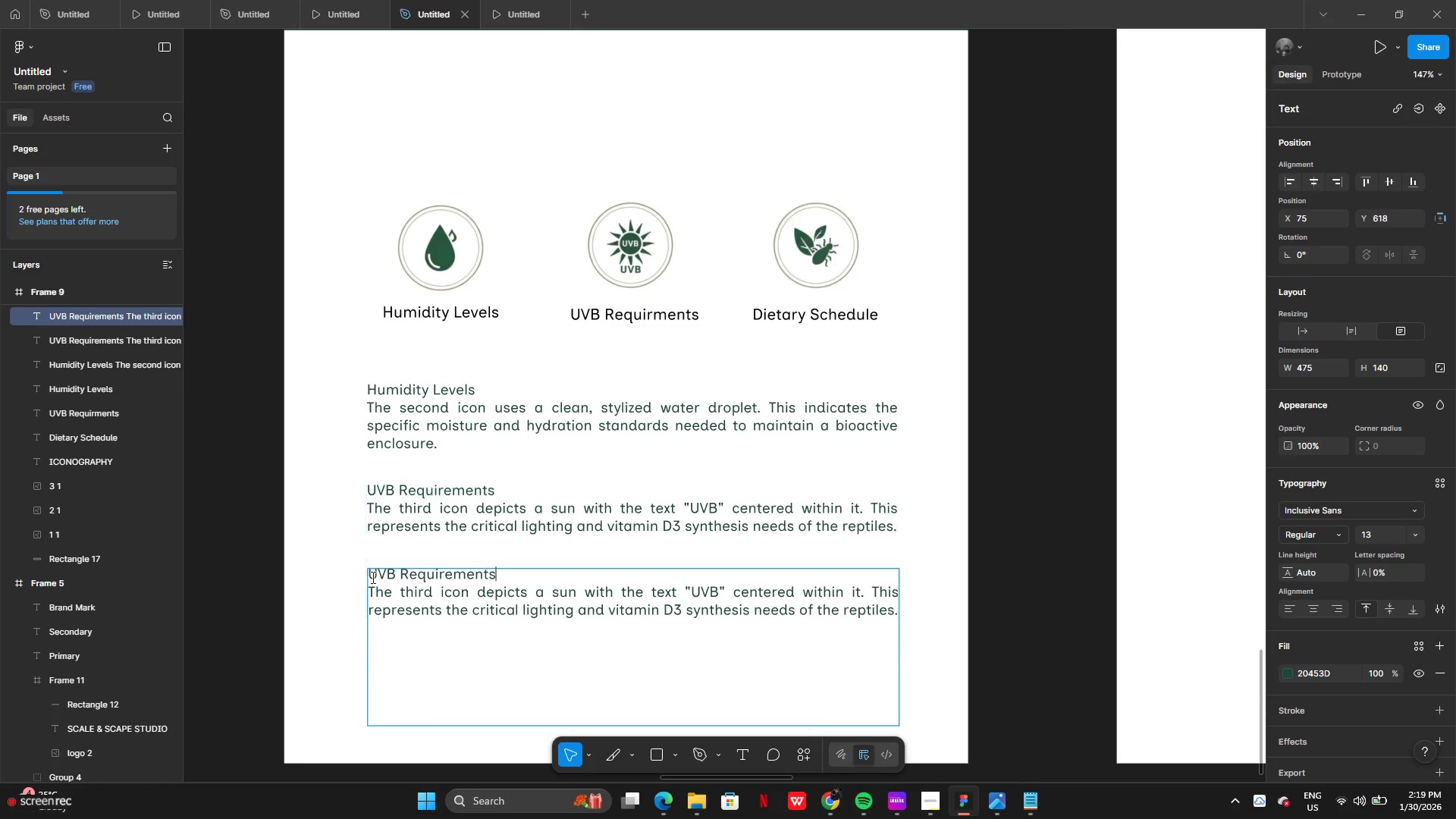 
key(Control+A)
 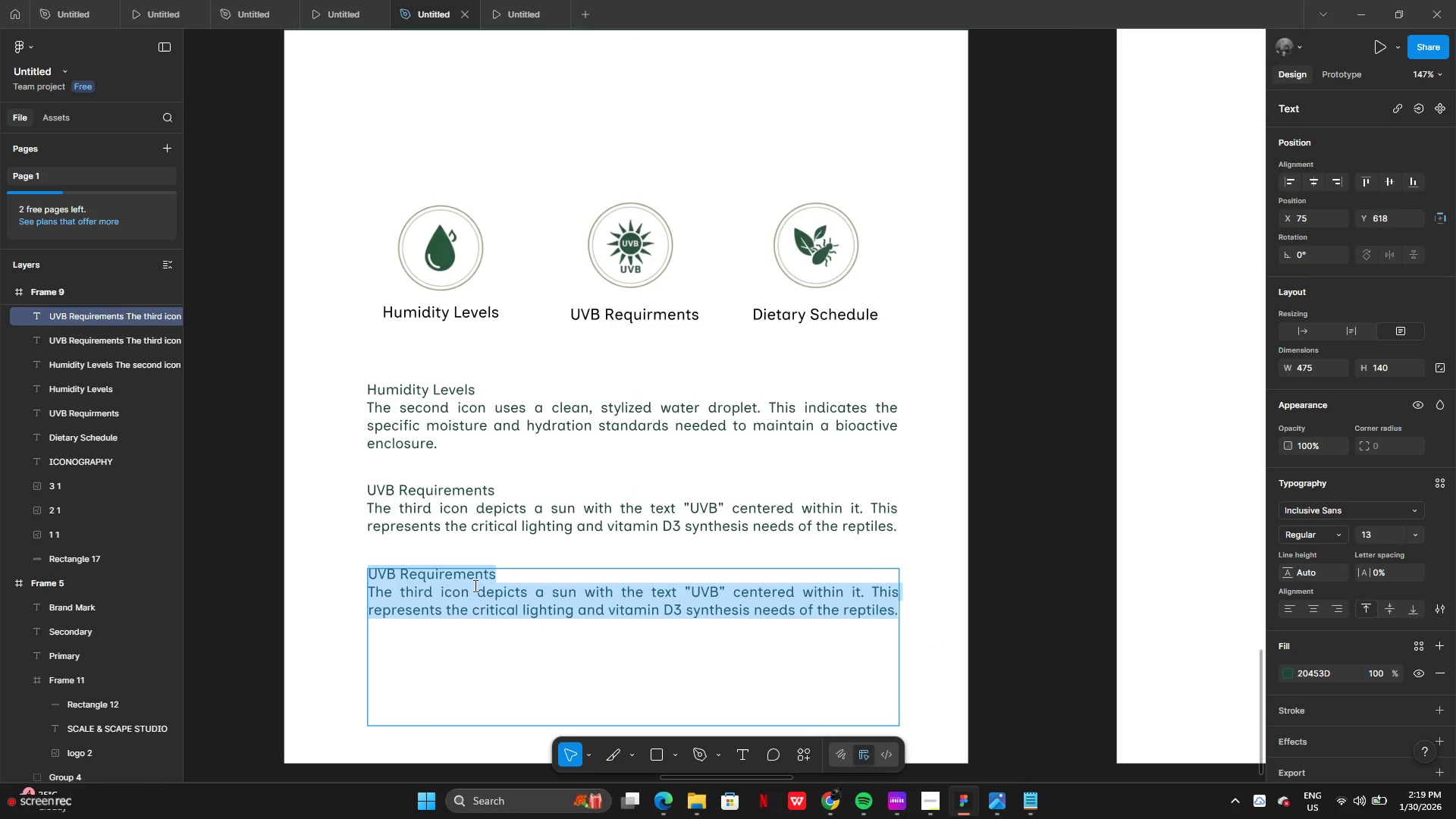 
key(Control+V)
 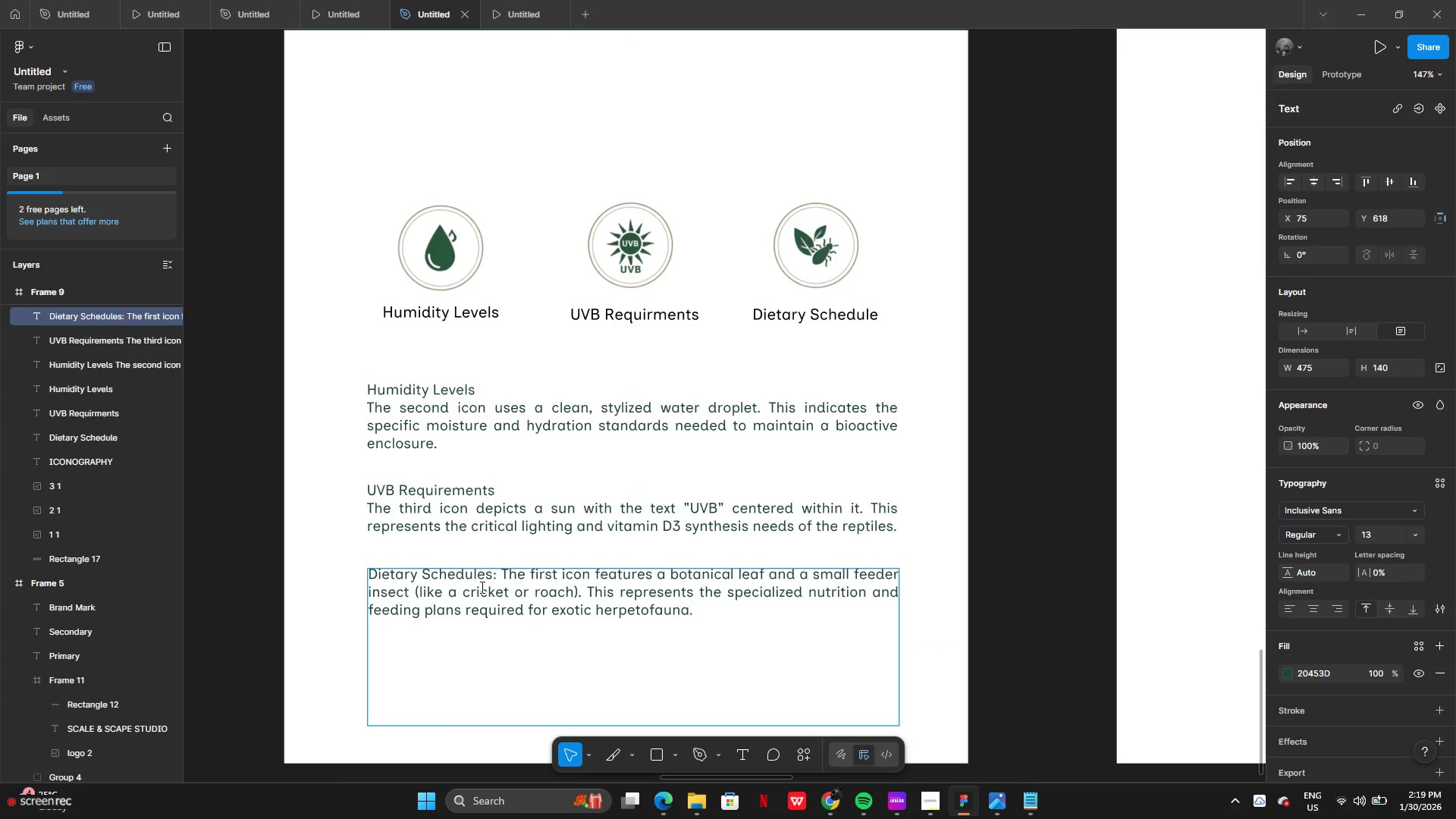 
key(Control+ControlLeft)
 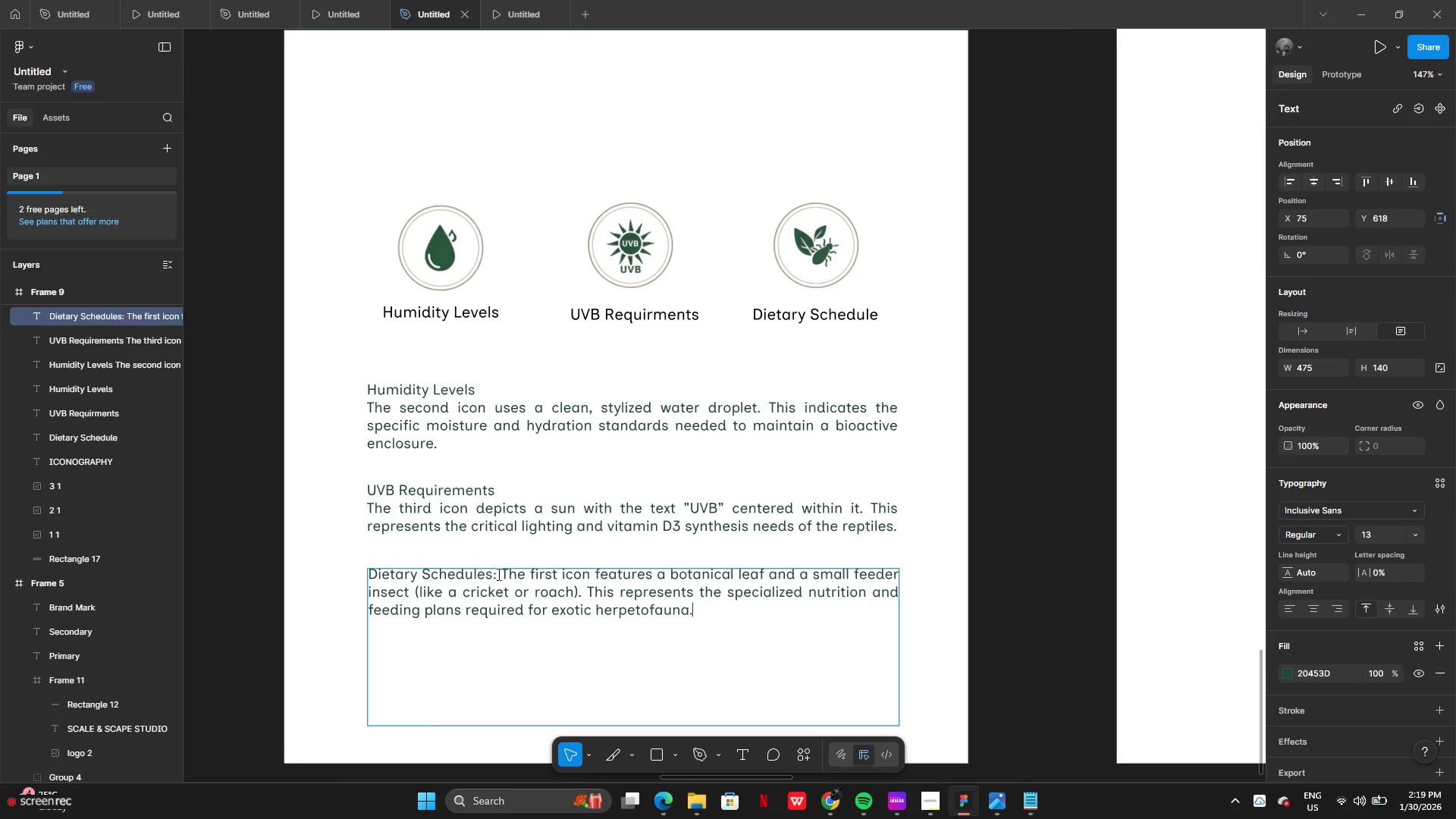 
left_click([497, 574])
 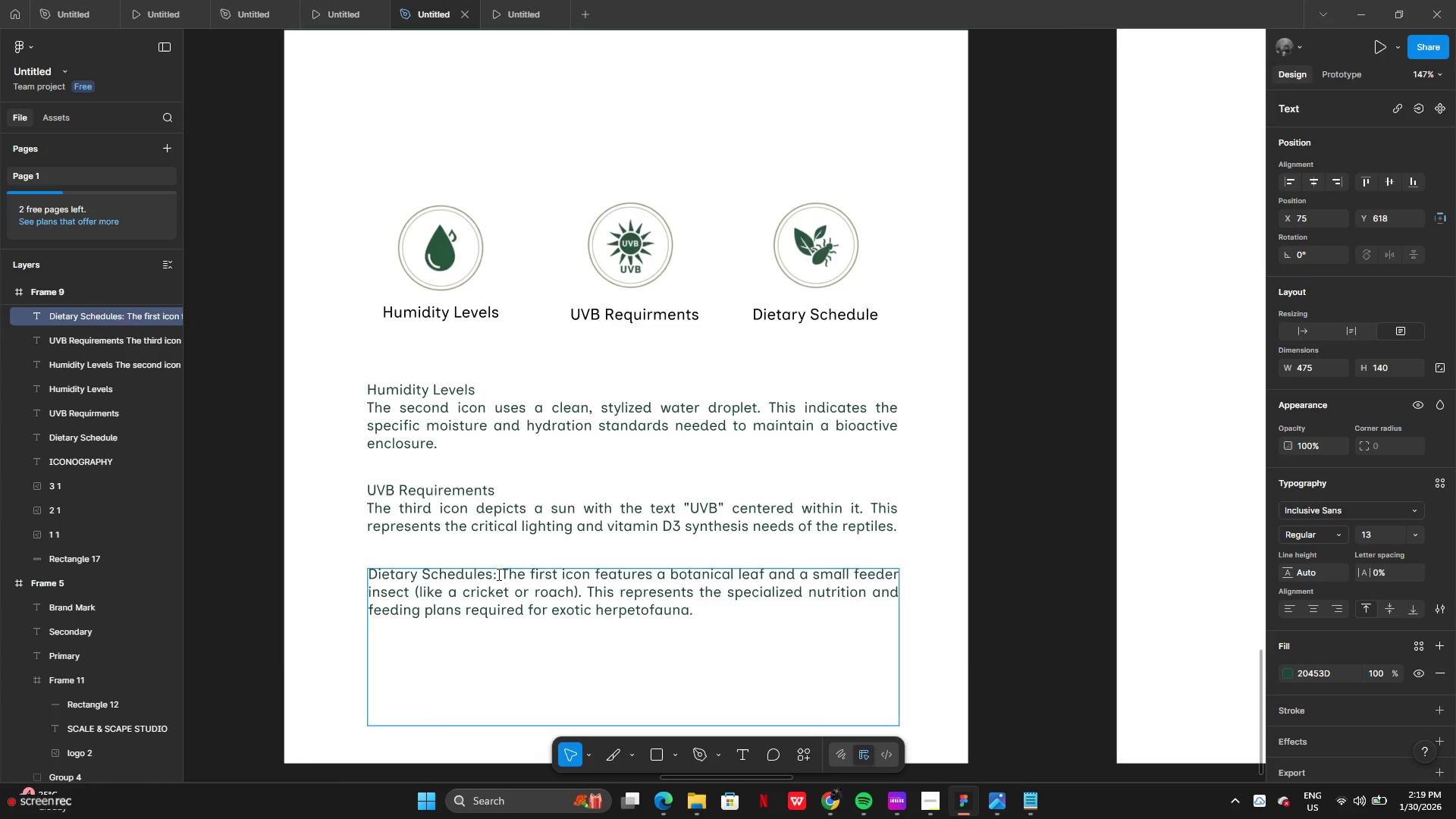 
key(Backspace)
 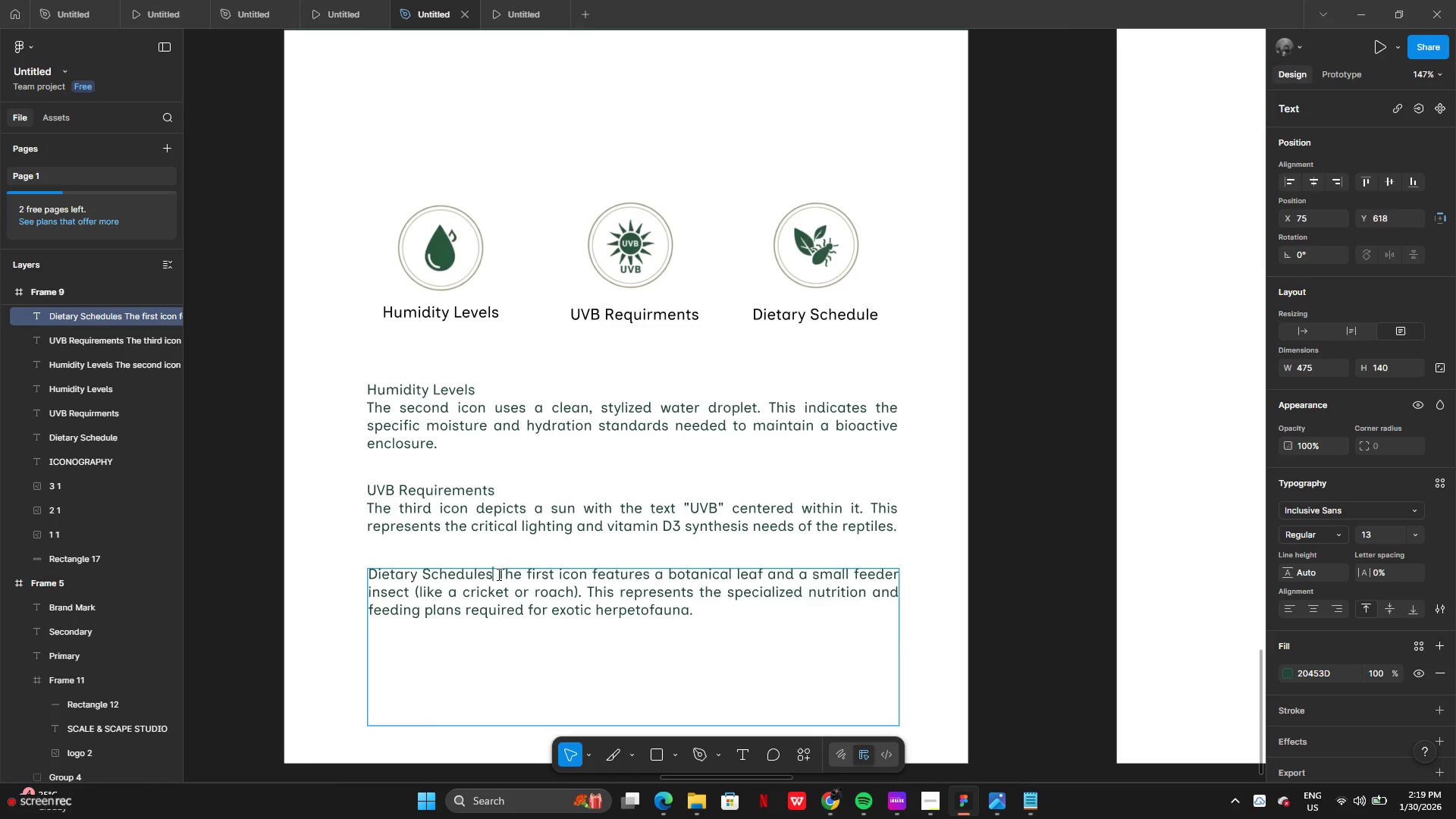 
key(Enter)
 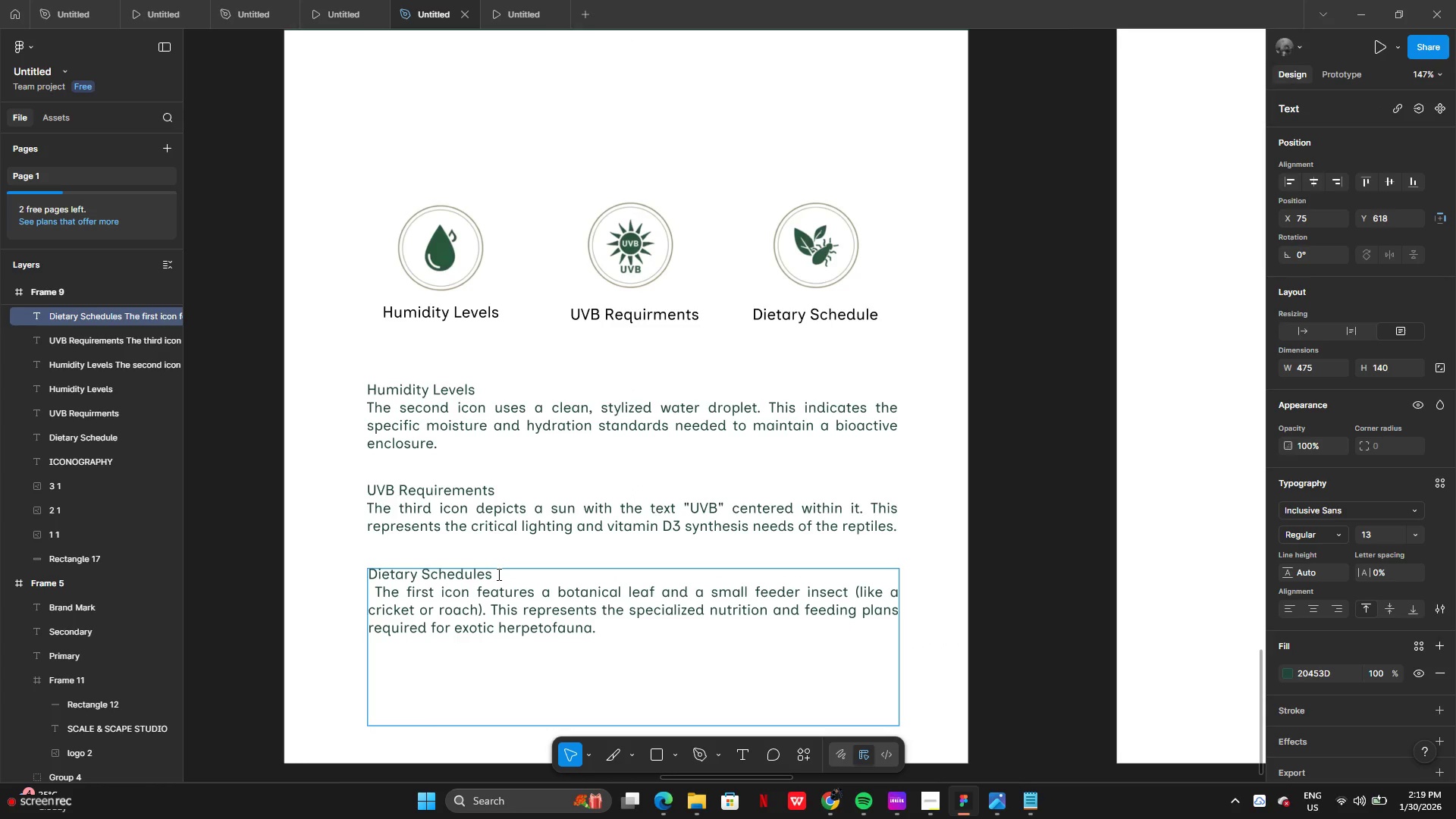 
key(ArrowRight)
 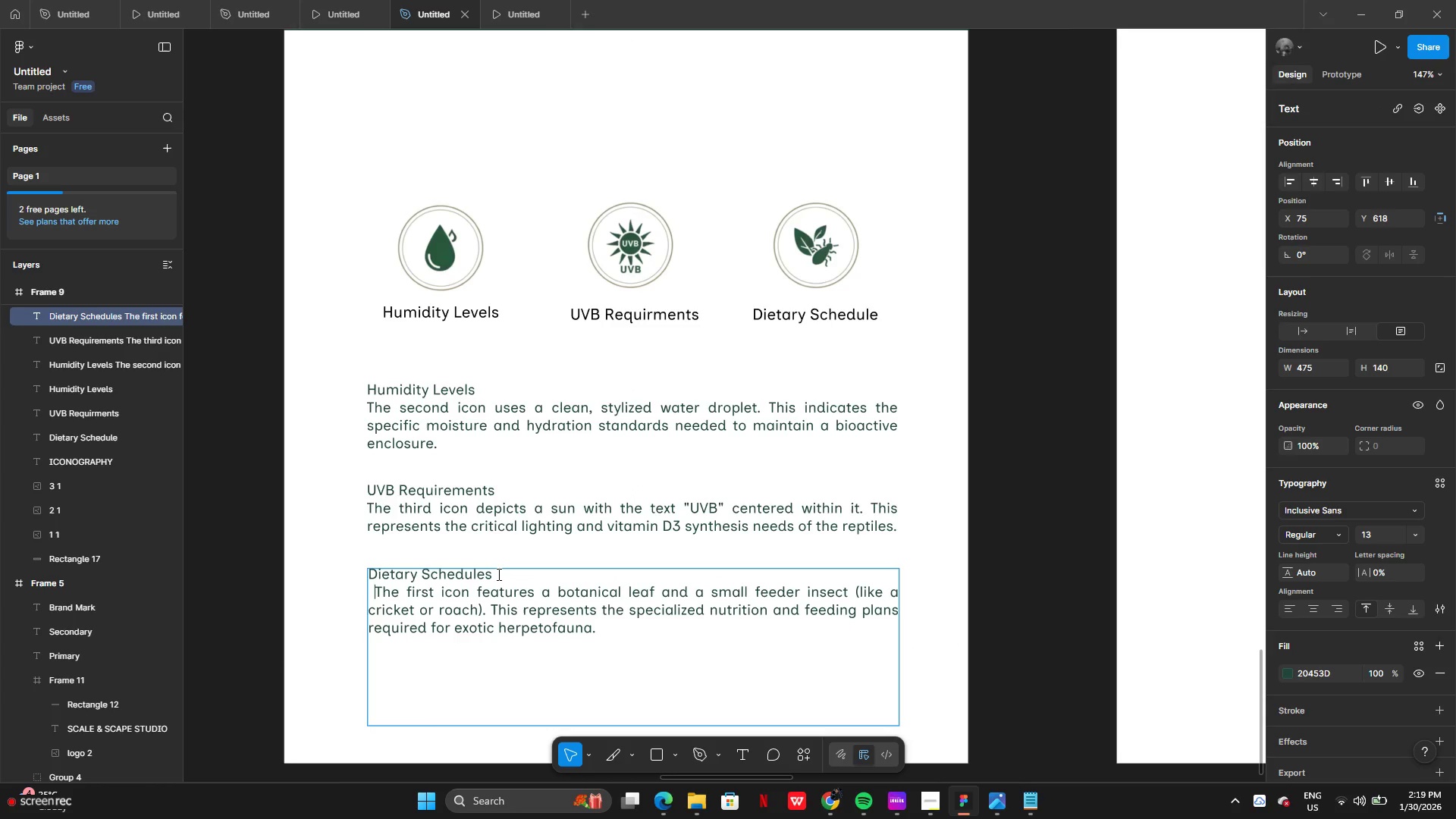 
key(Backspace)
 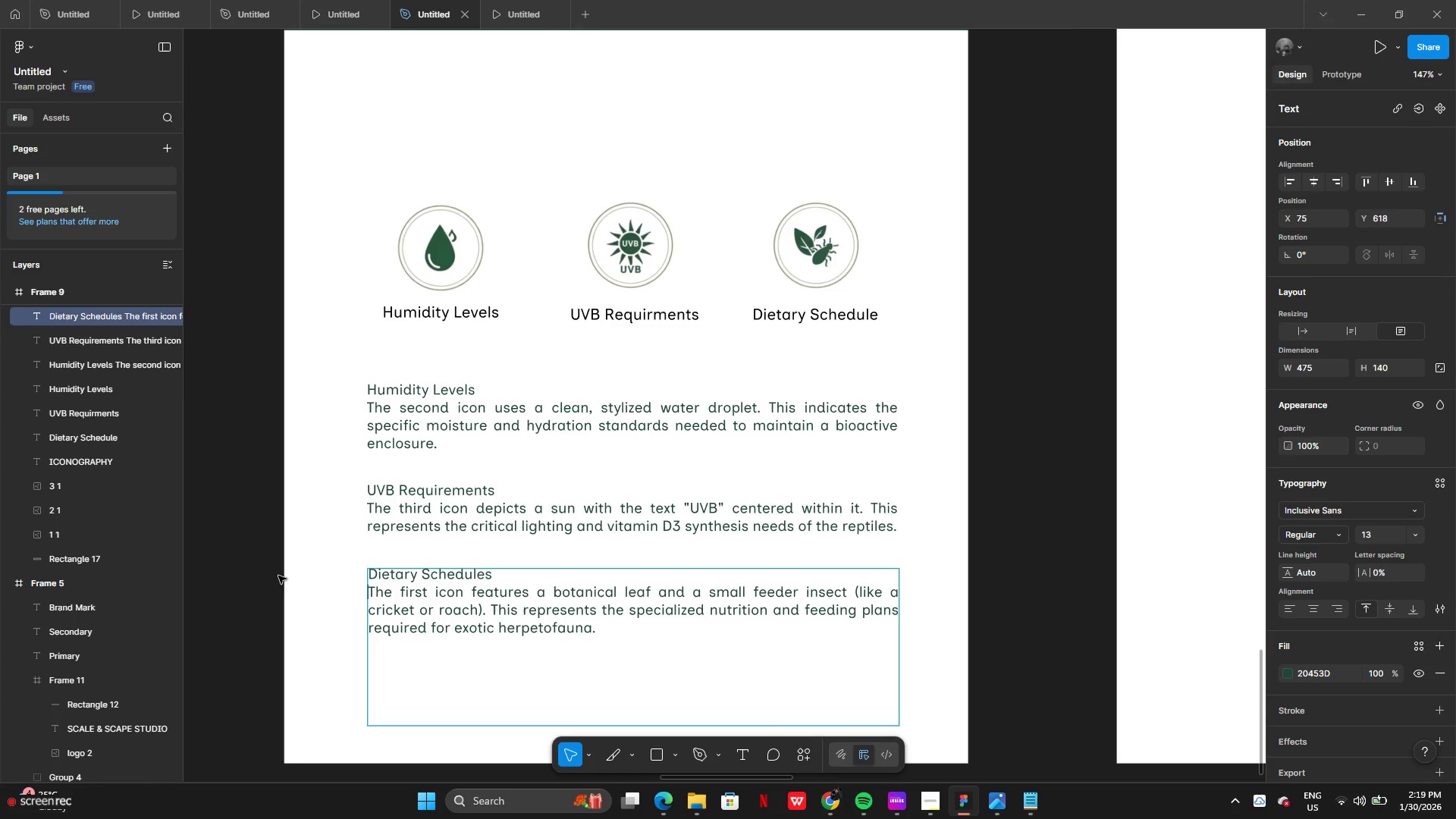 
left_click([249, 584])
 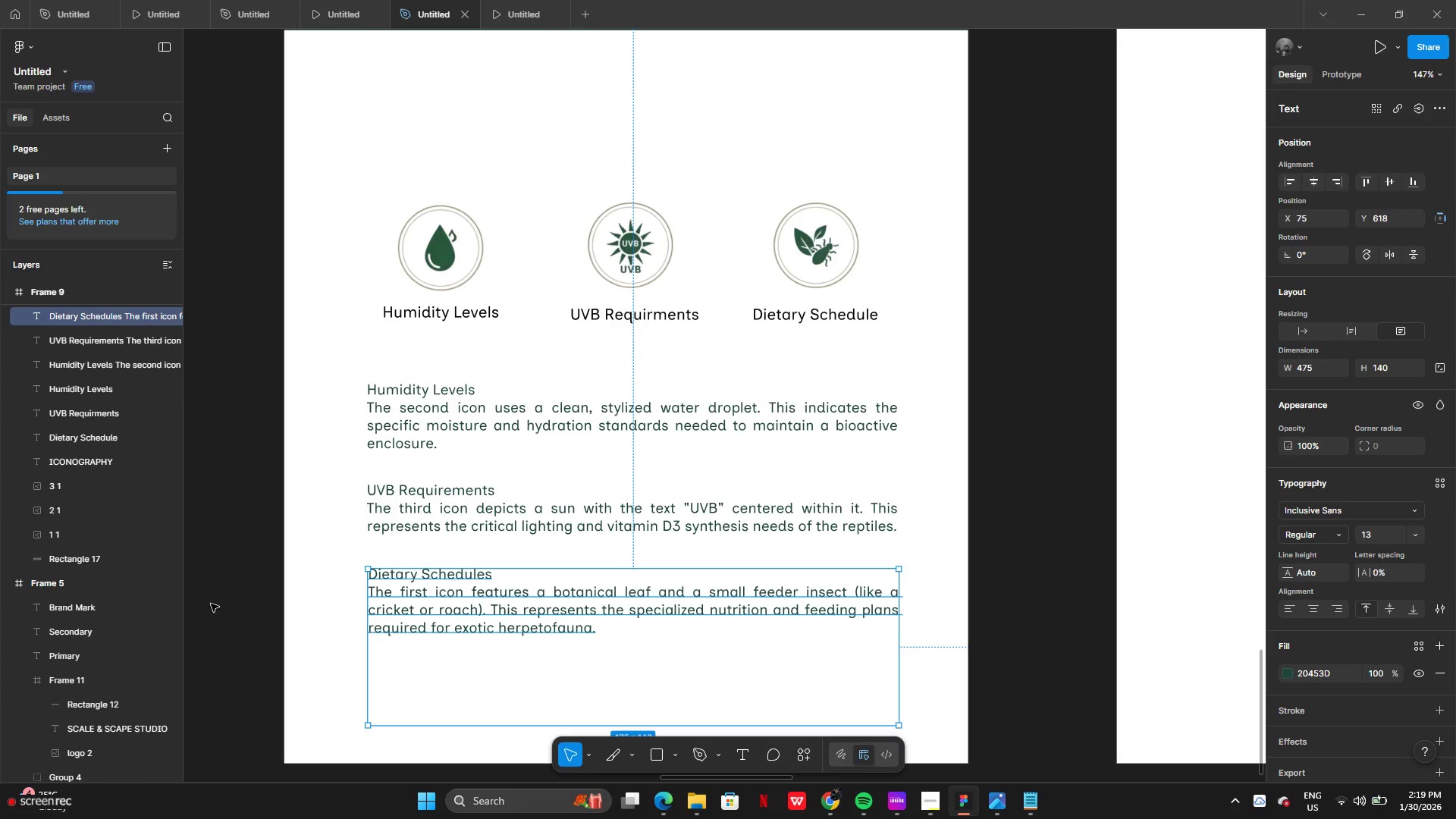 
left_click([211, 604])
 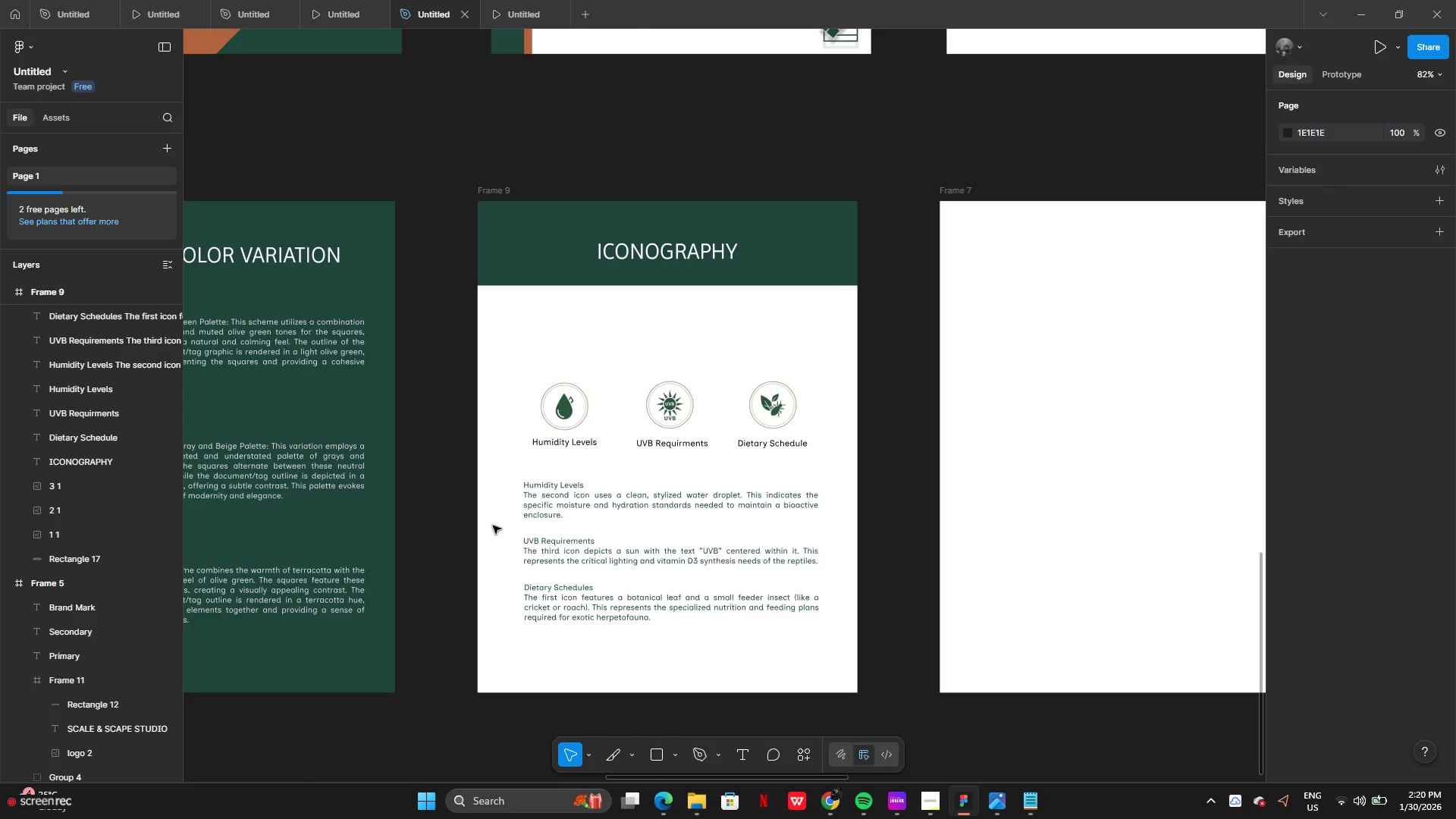 
wait(9.62)
 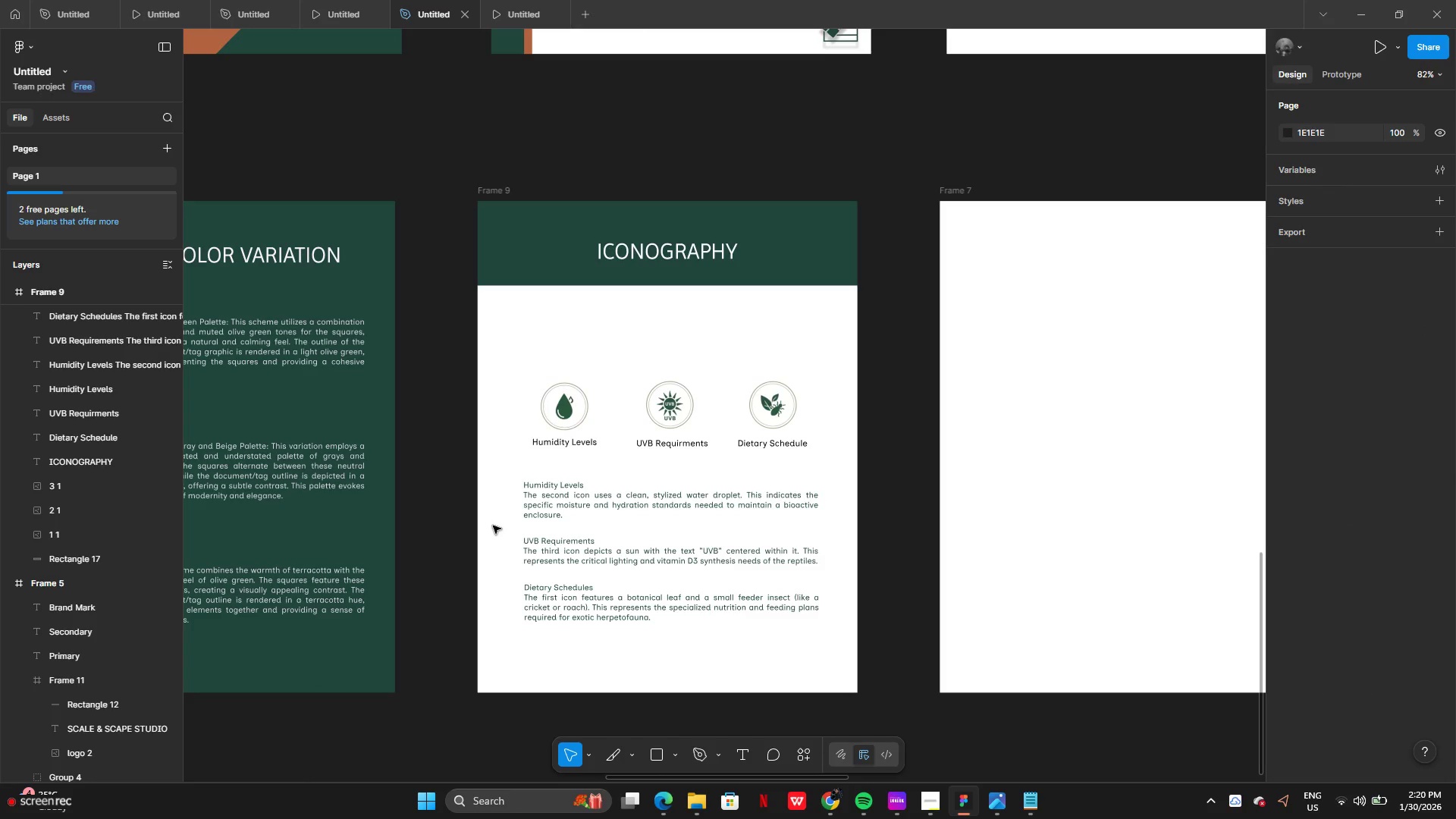 
left_click([760, 550])
 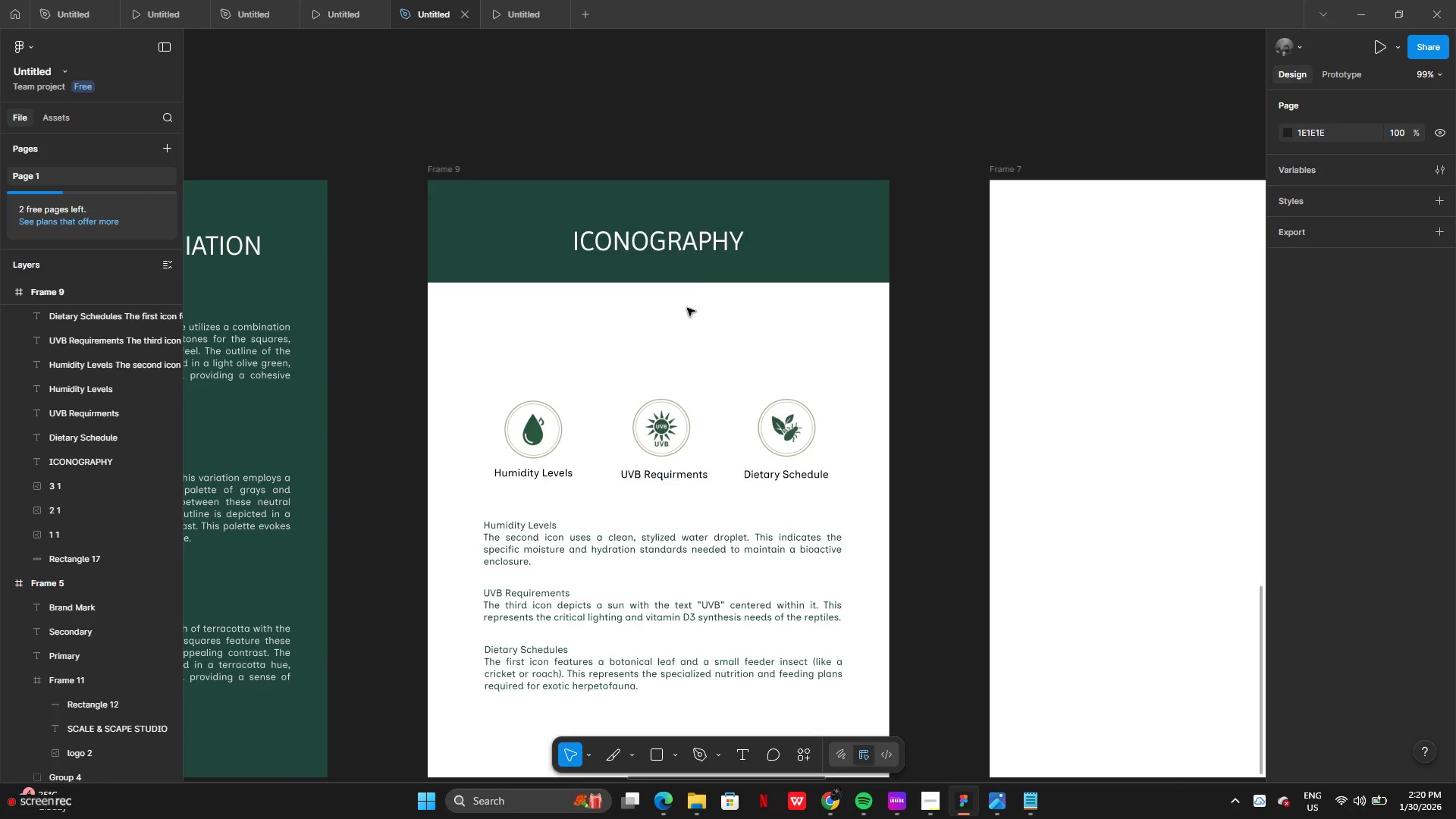 
left_click([843, 798])
 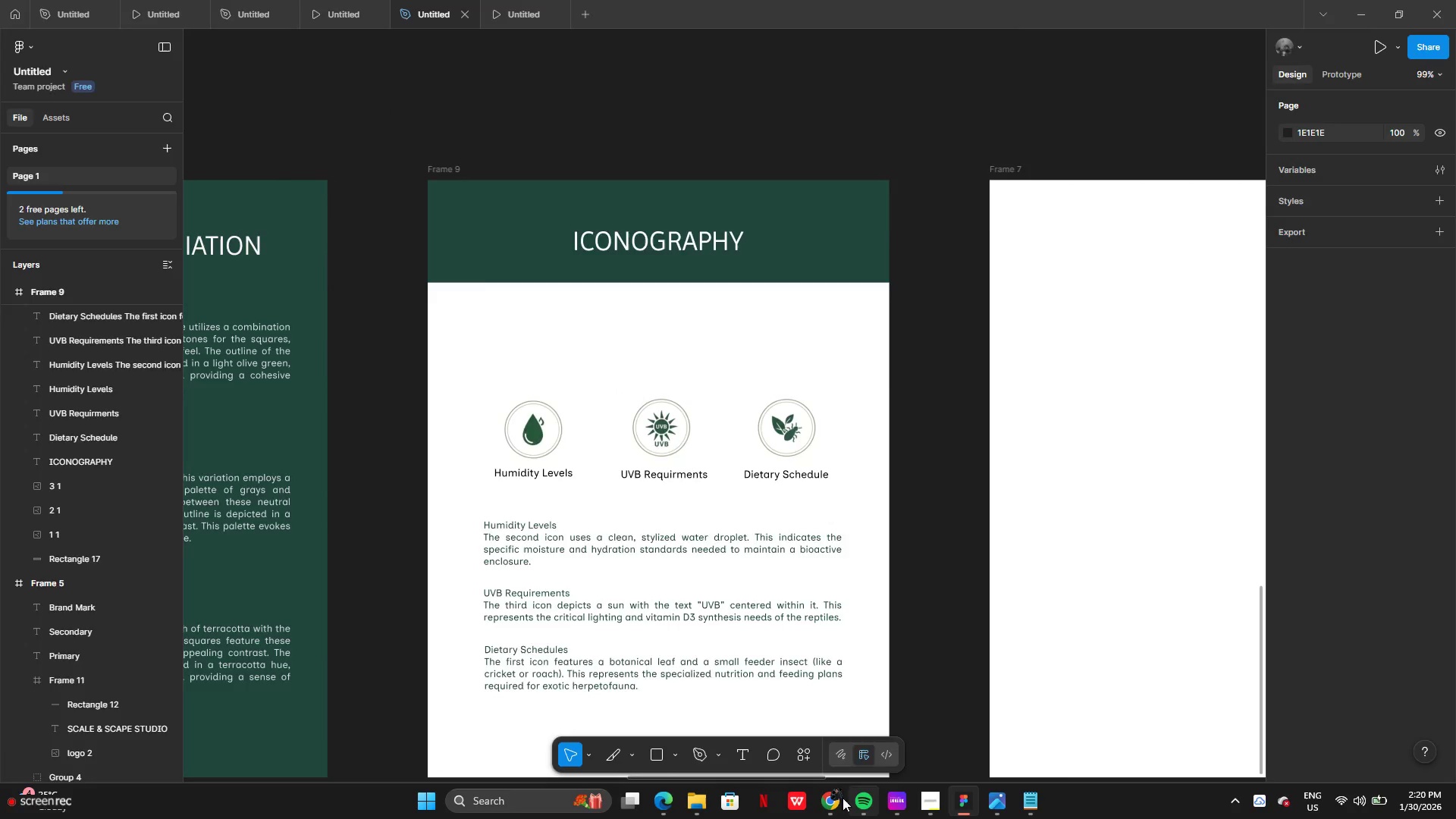 
mouse_move([824, 802])
 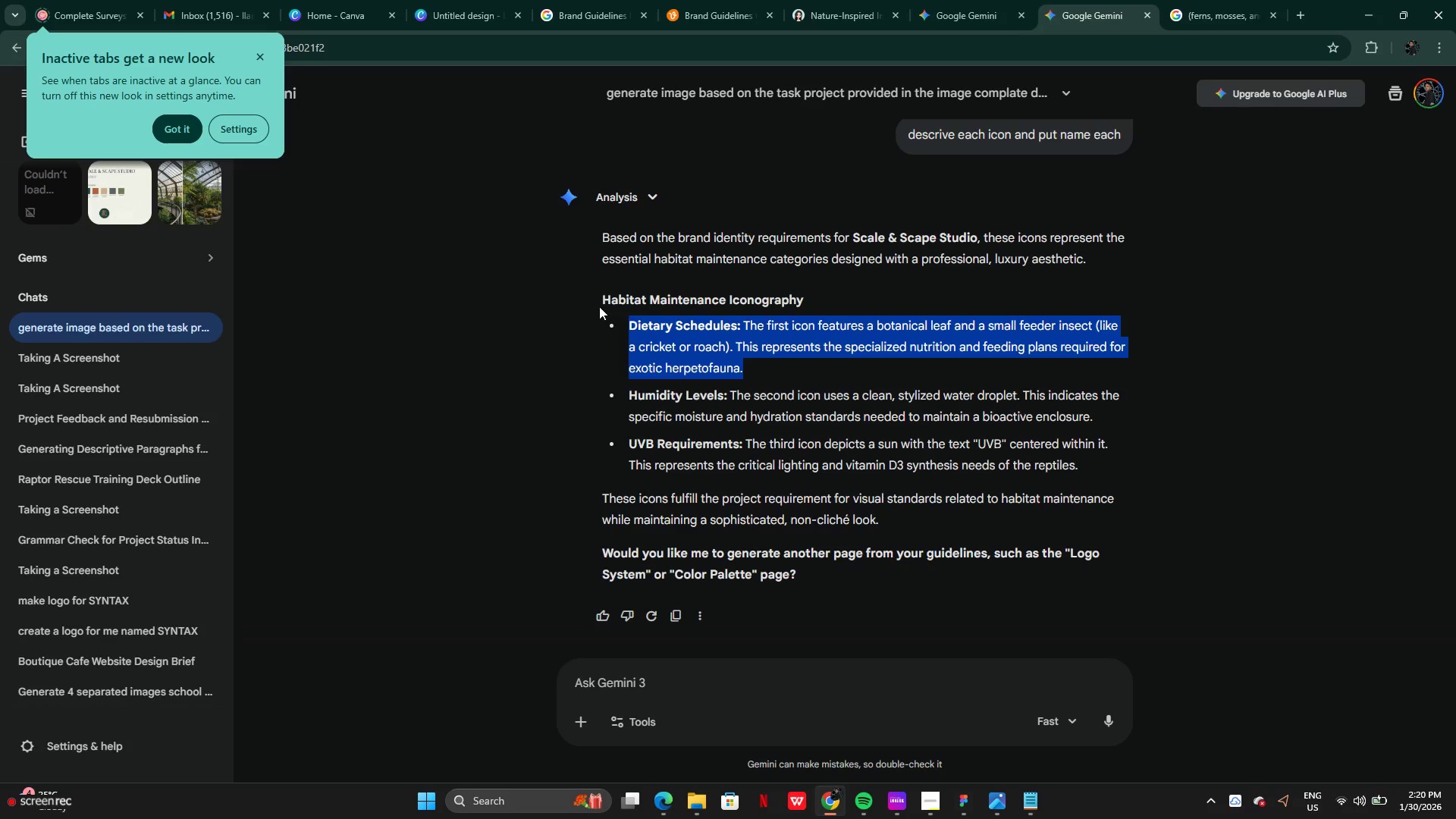 
left_click_drag(start_coordinate=[599, 303], to_coordinate=[827, 300])
 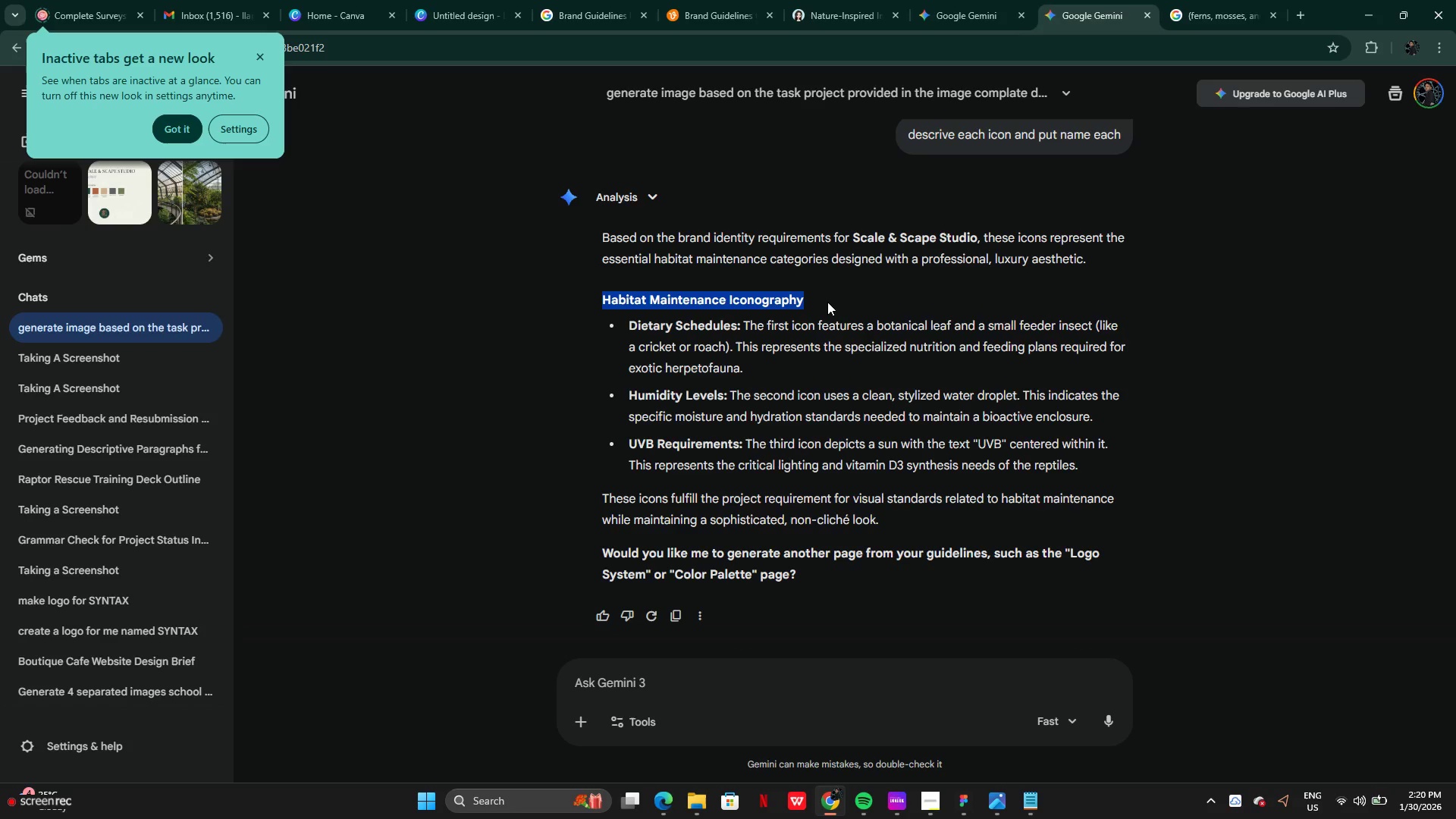 
key(Control+C)
 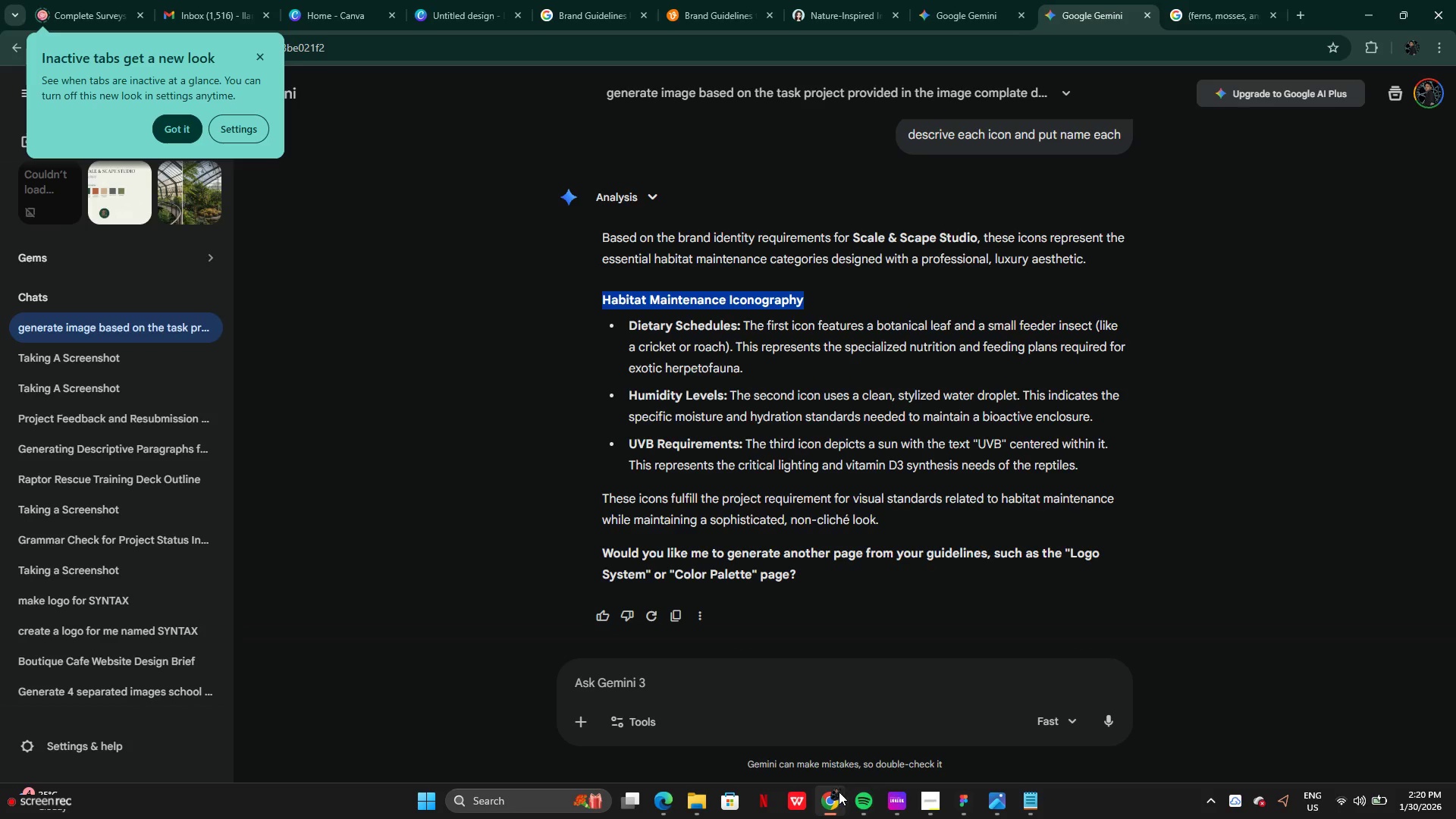 
left_click([828, 802])
 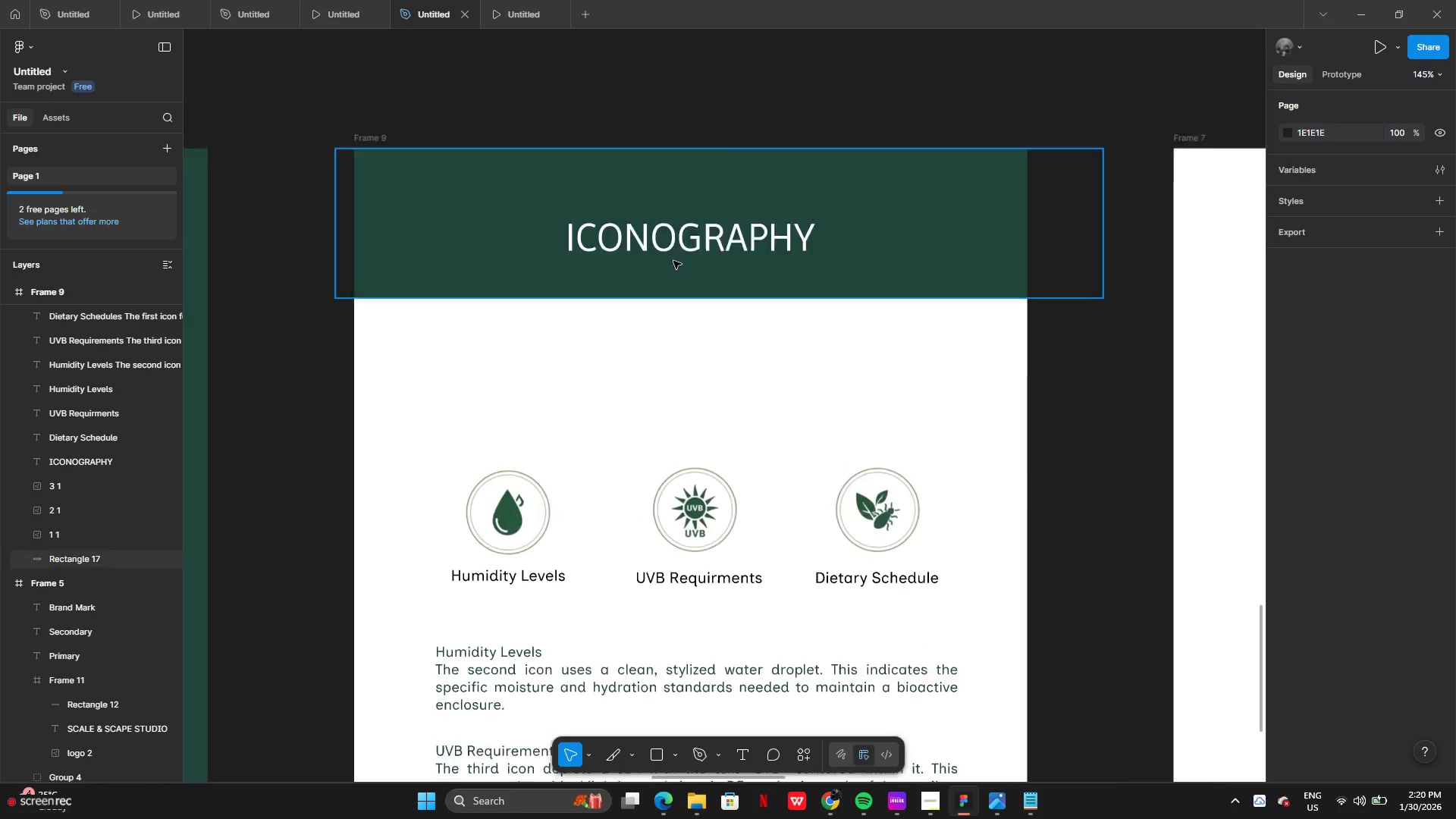 
left_click([678, 250])
 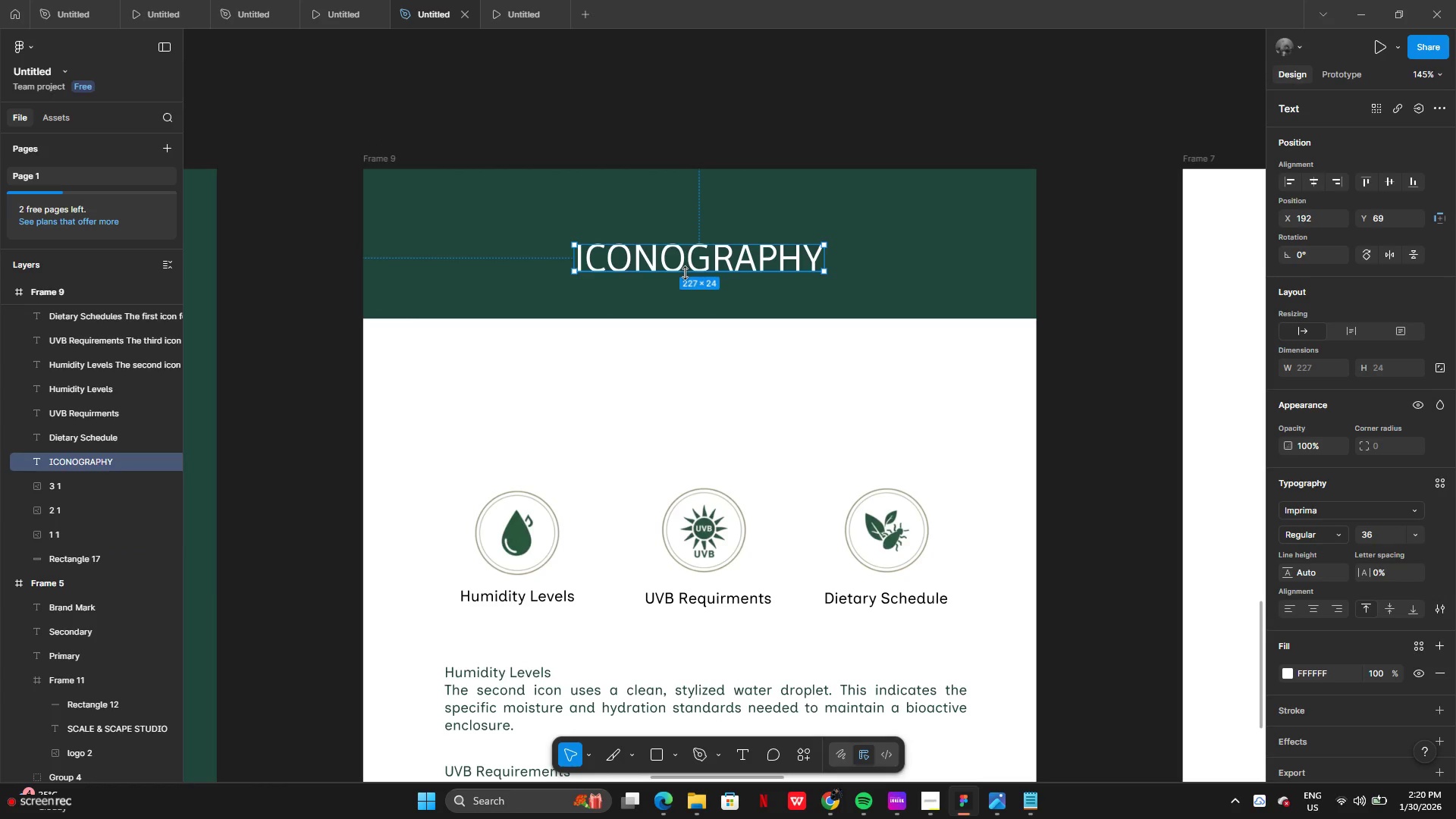 
hold_key(key=AltLeft, duration=0.8)
left_click_drag(start_coordinate=[684, 264], to_coordinate=[688, 351])
 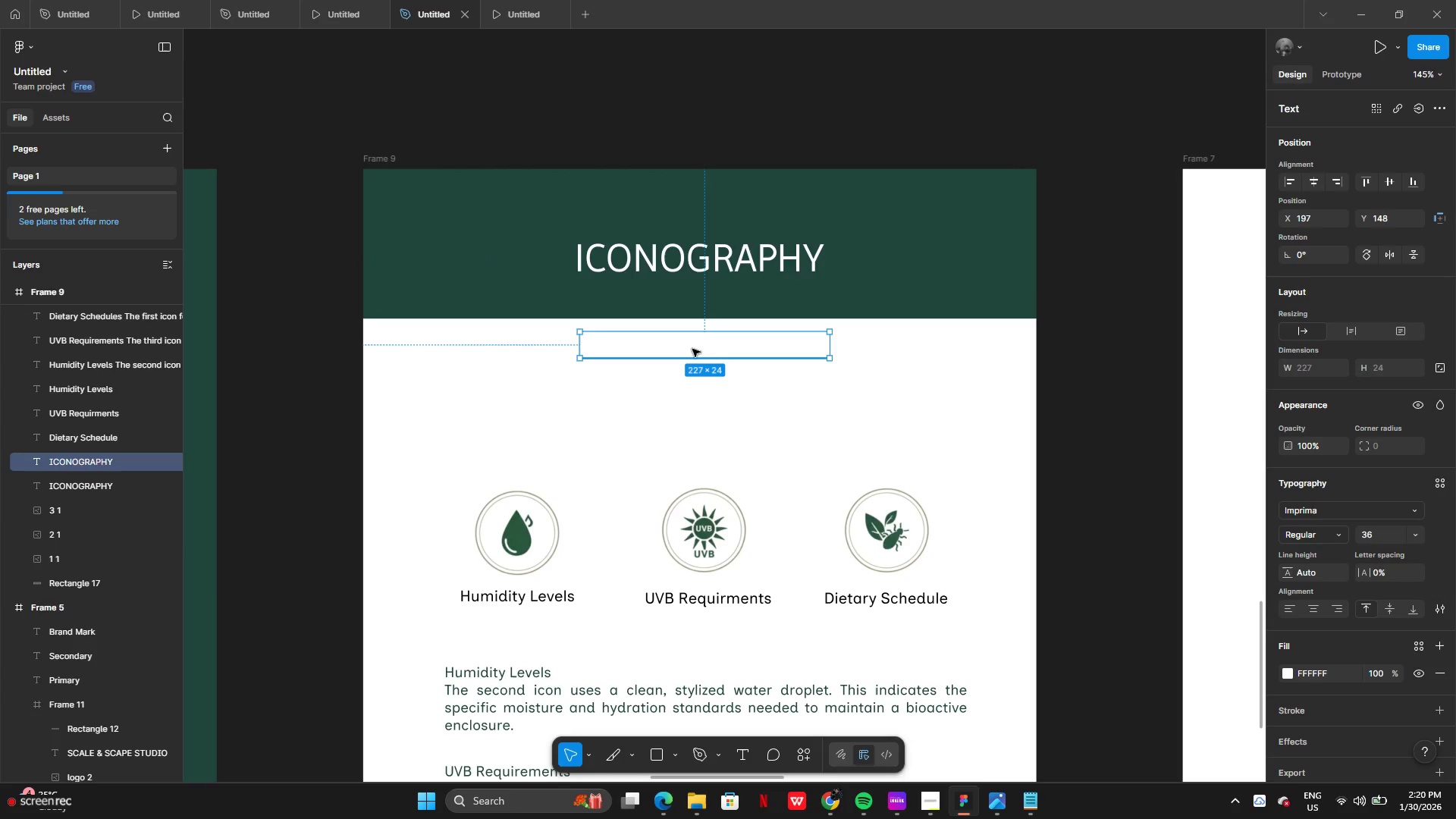 
left_click_drag(start_coordinate=[692, 349], to_coordinate=[692, 373])
 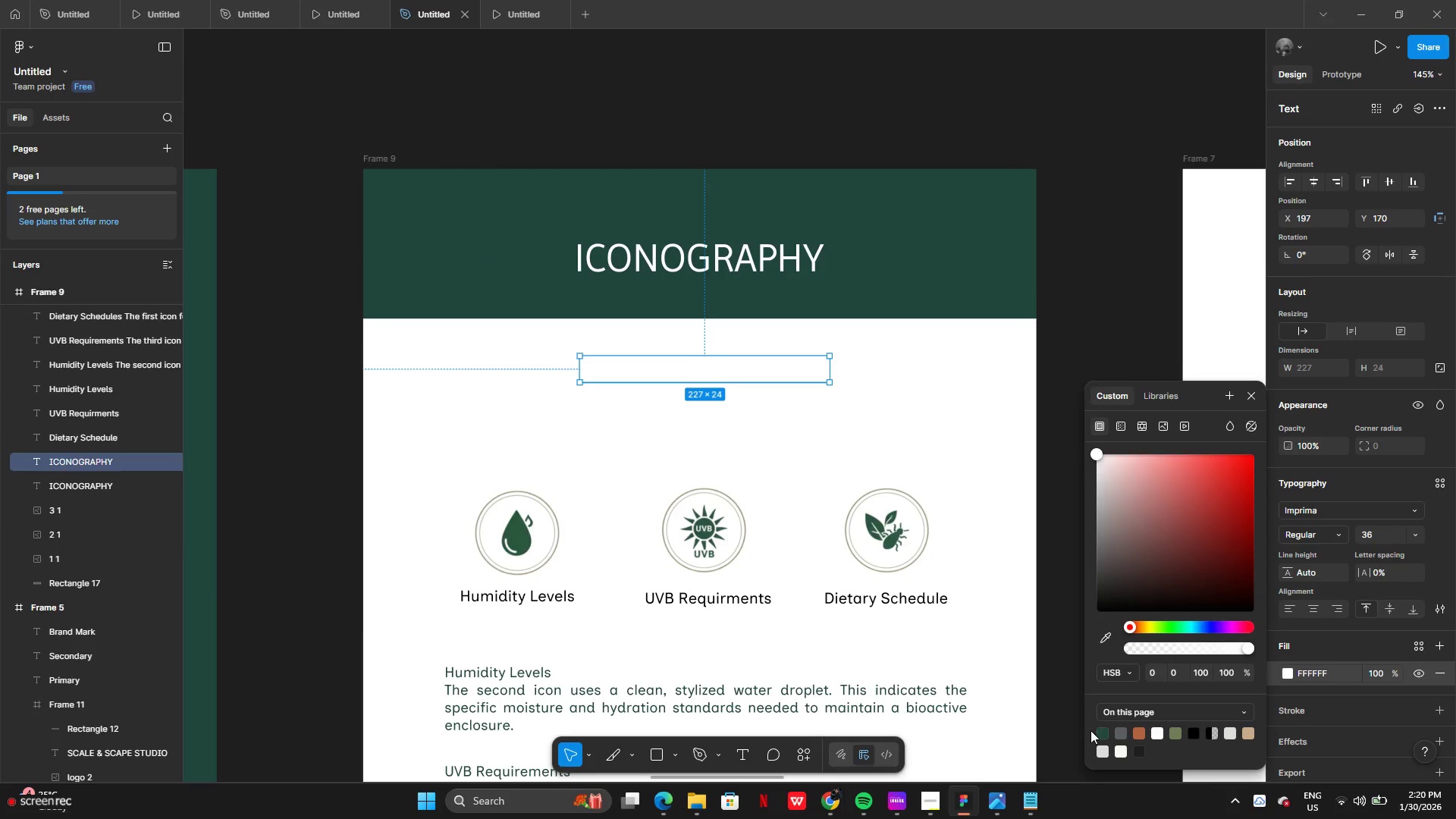 
left_click([1110, 733])
 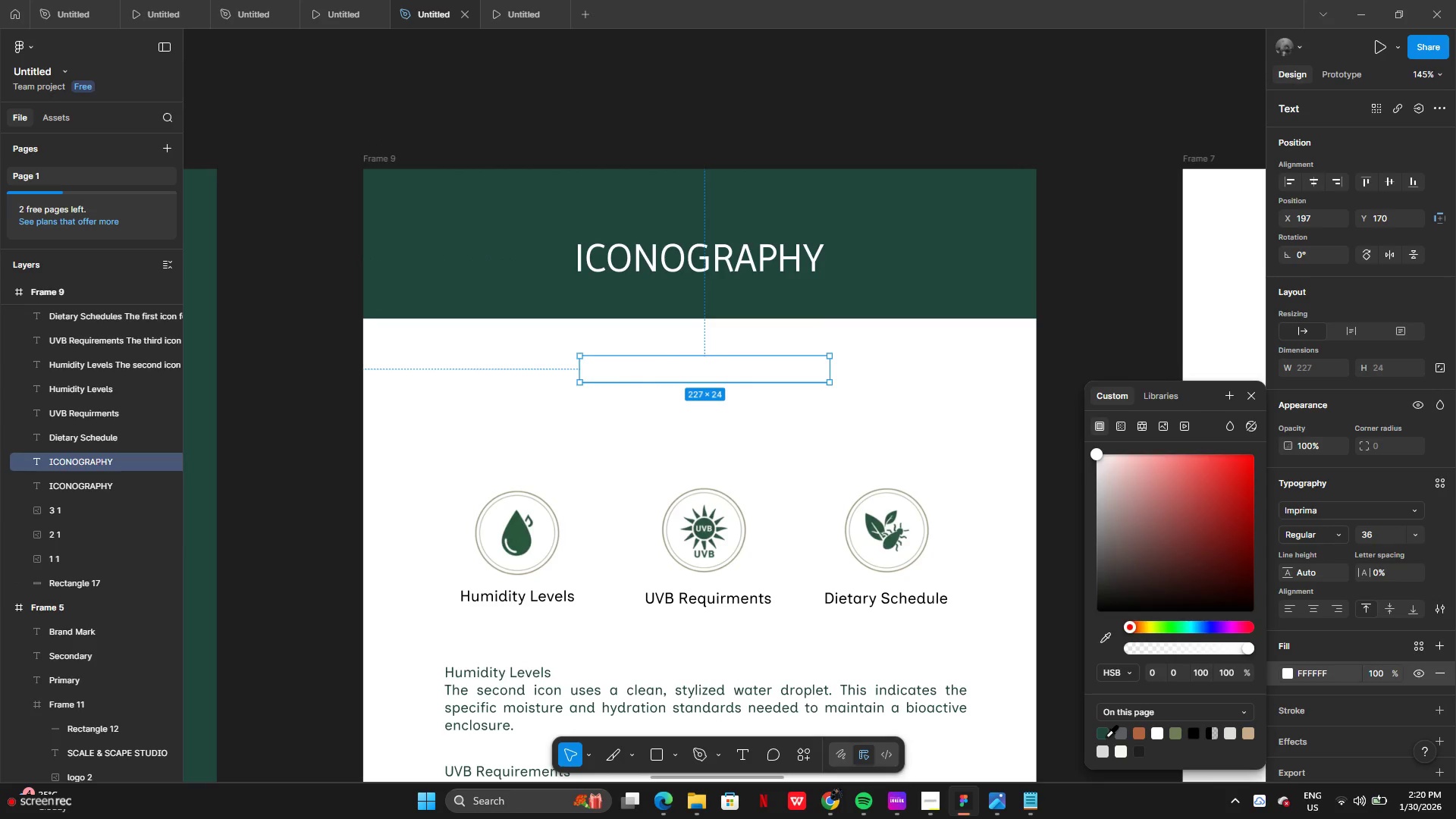 
left_click([1106, 736])
 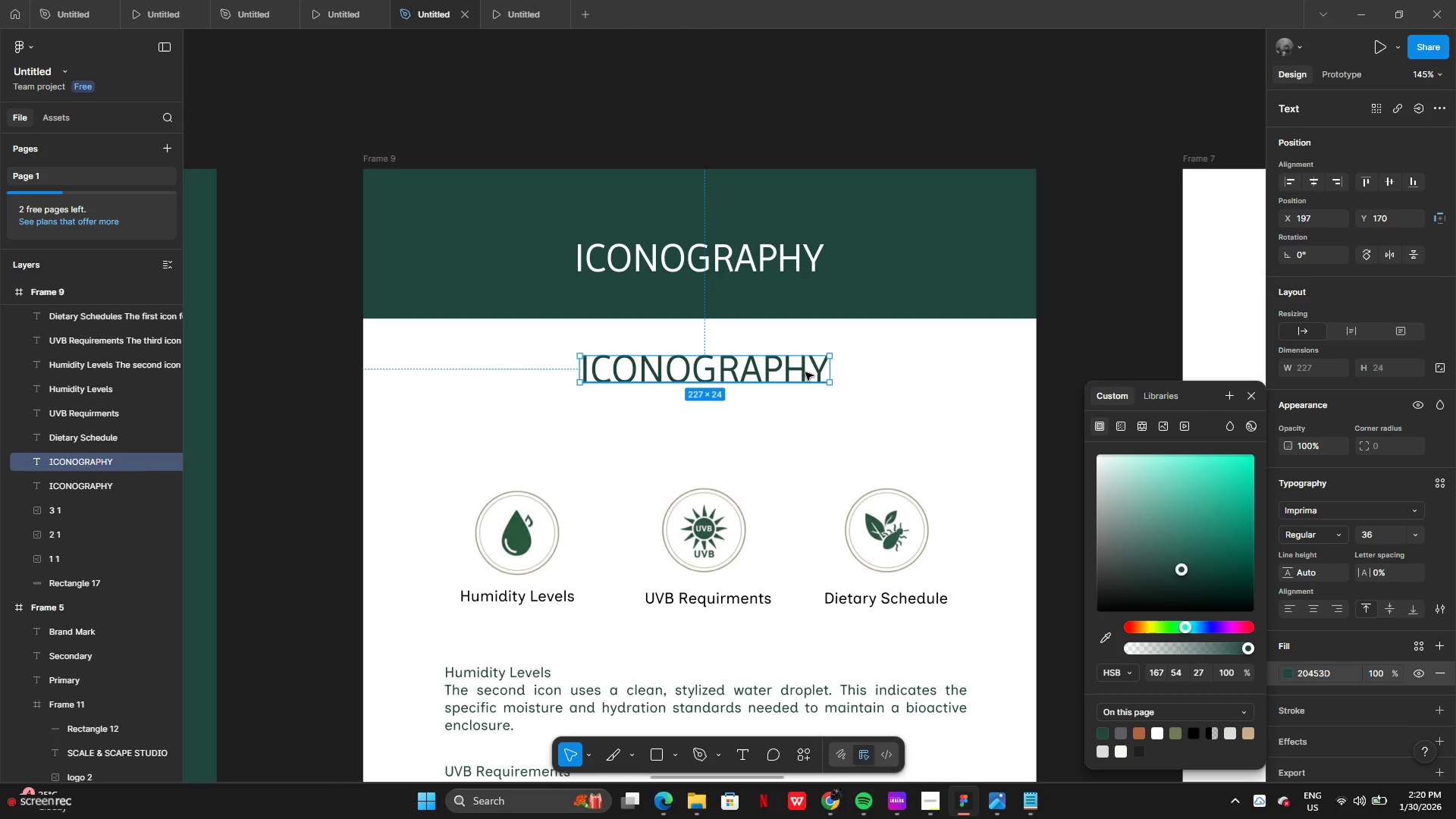 
double_click([805, 372])
 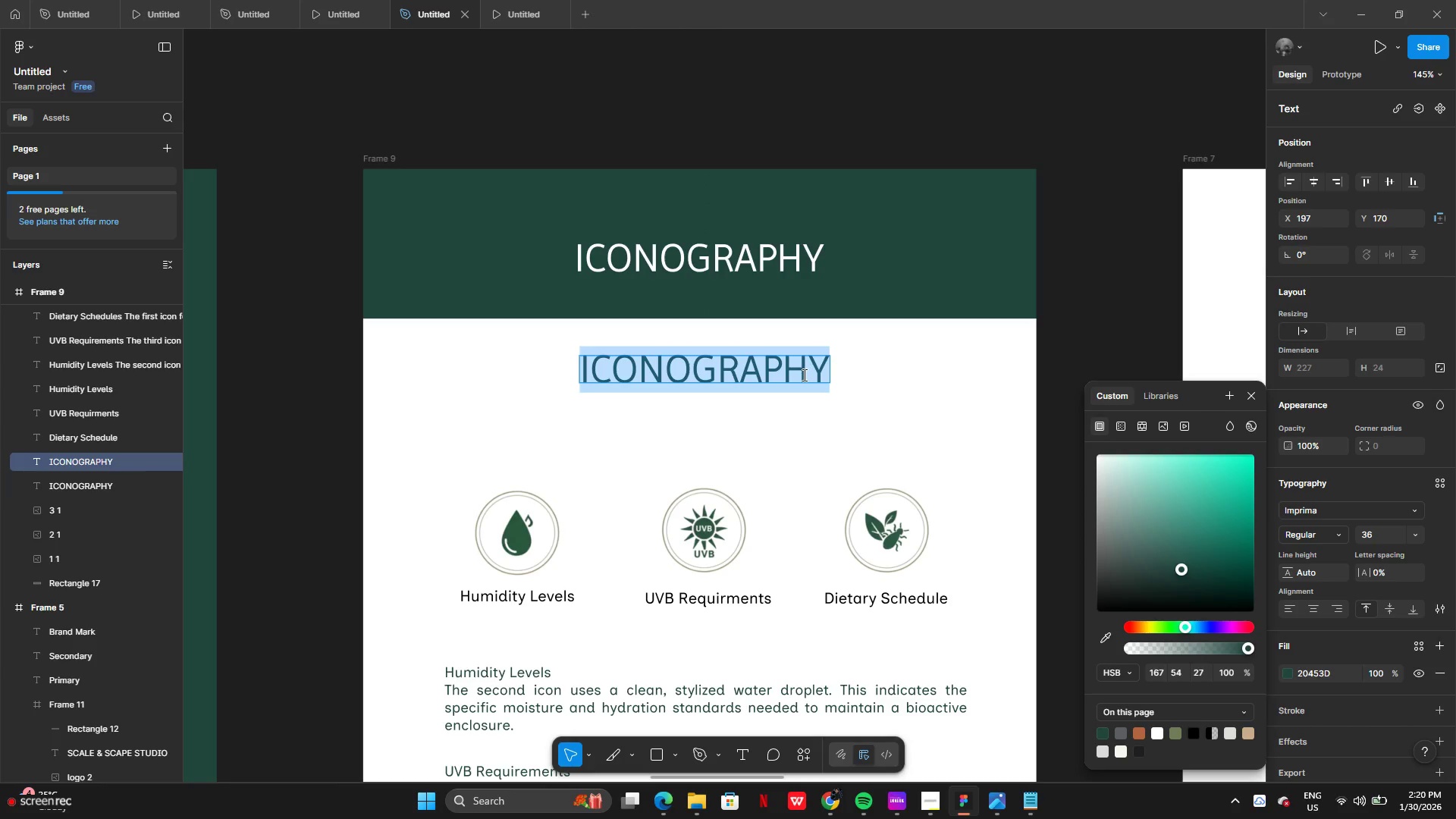 
key(Control+V)
 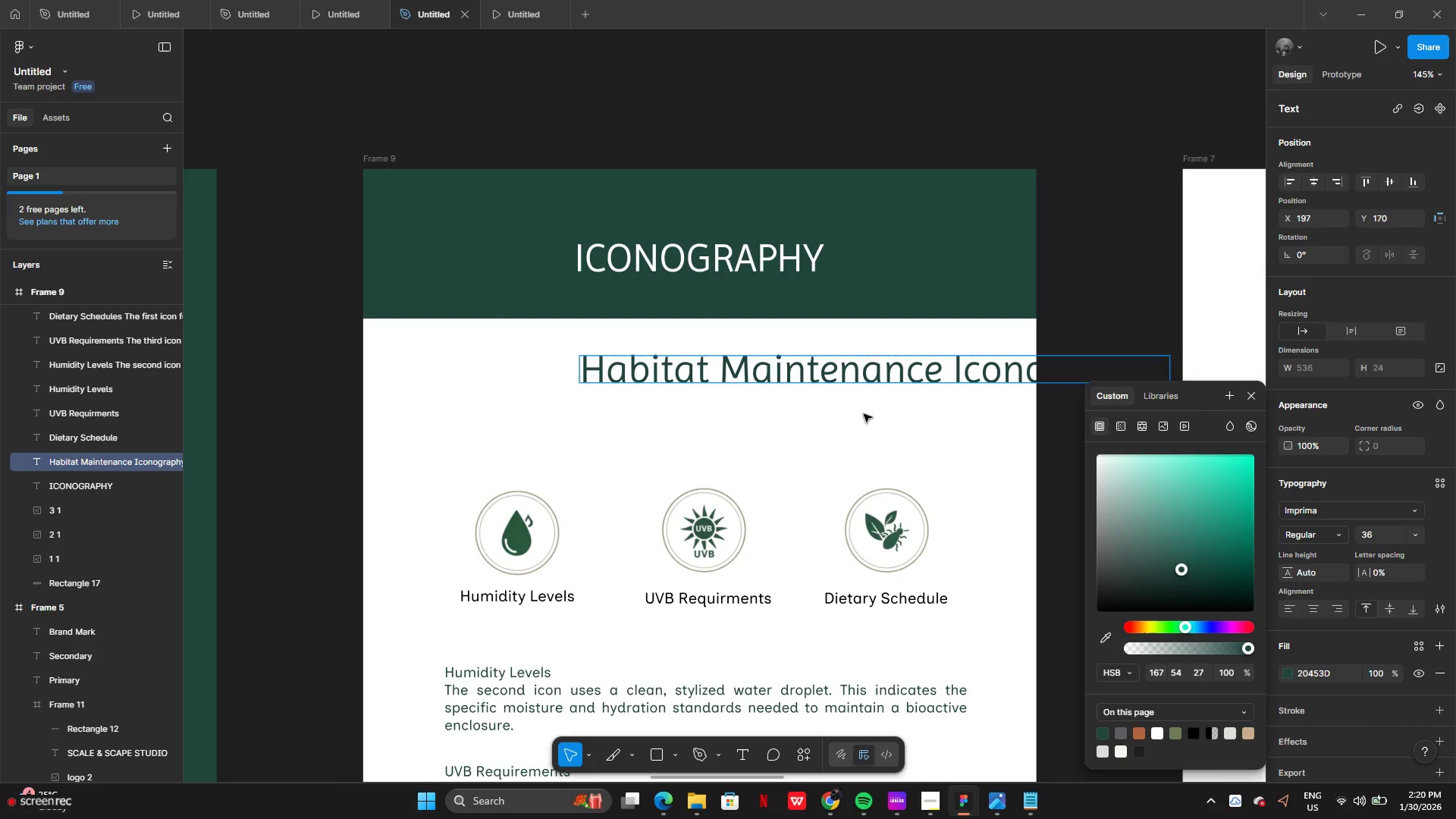 
left_click([864, 415])
 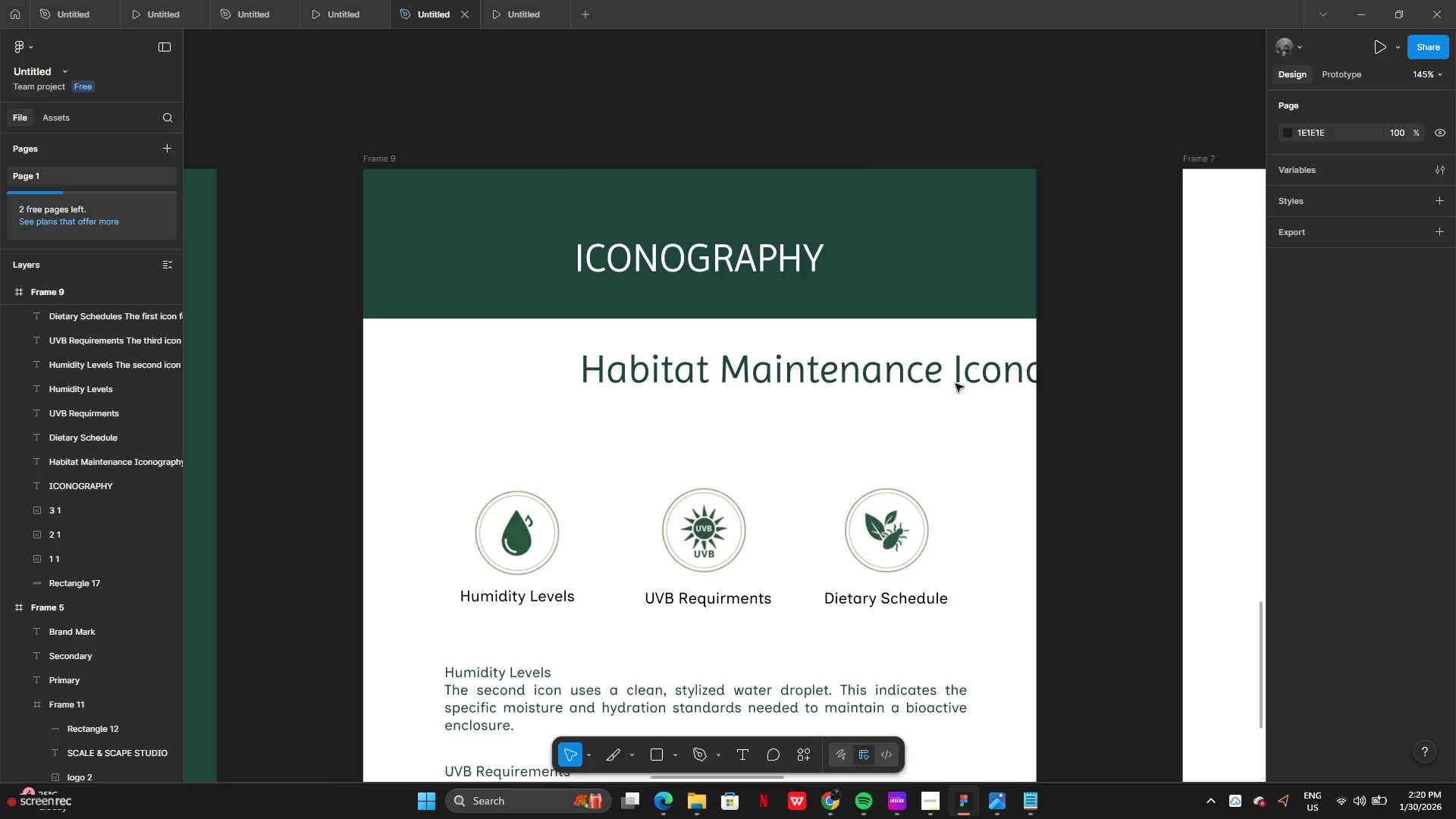 
left_click_drag(start_coordinate=[959, 371], to_coordinate=[806, 410])
 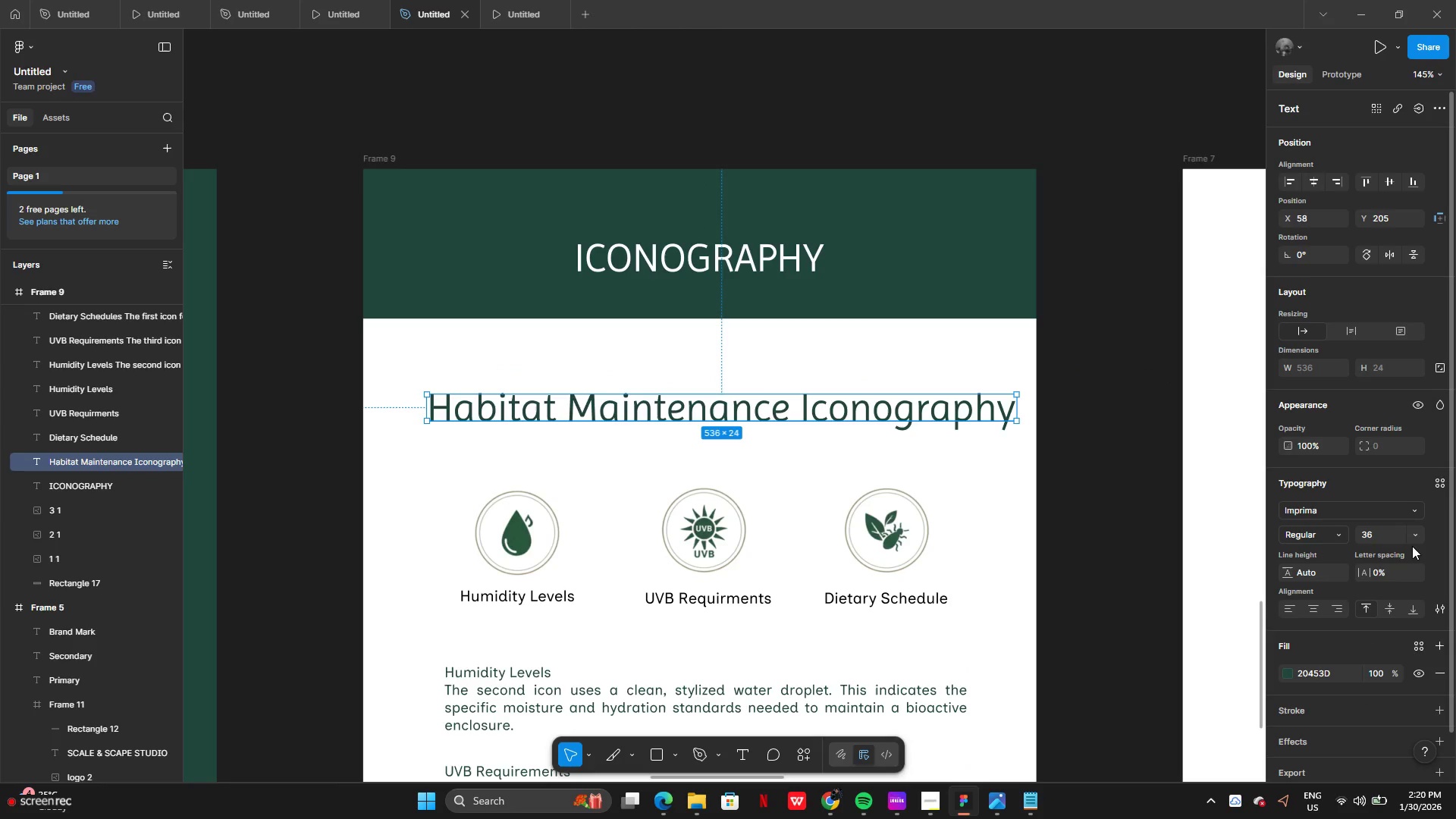 
left_click([1409, 534])
 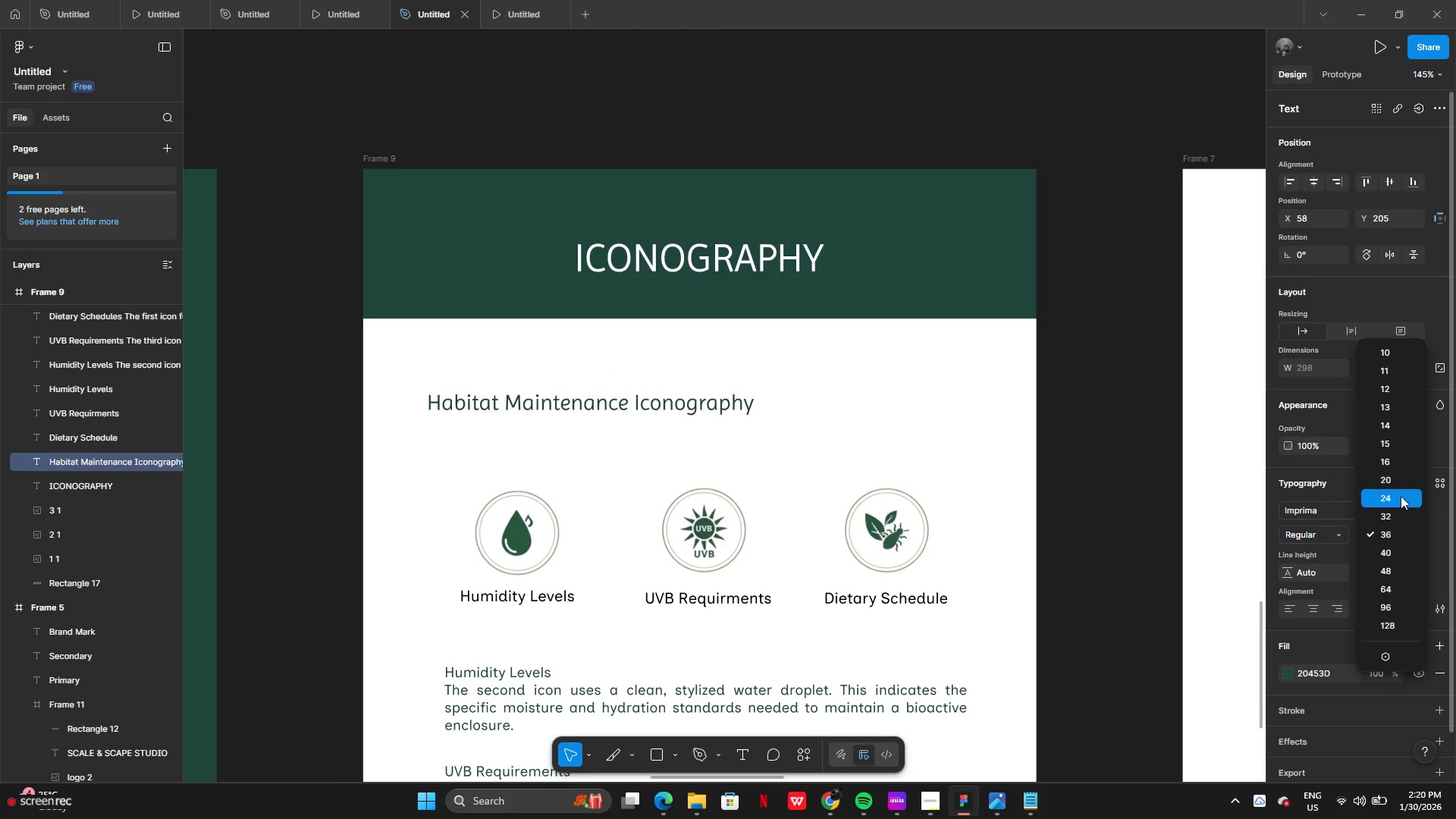 
left_click([1403, 505])
 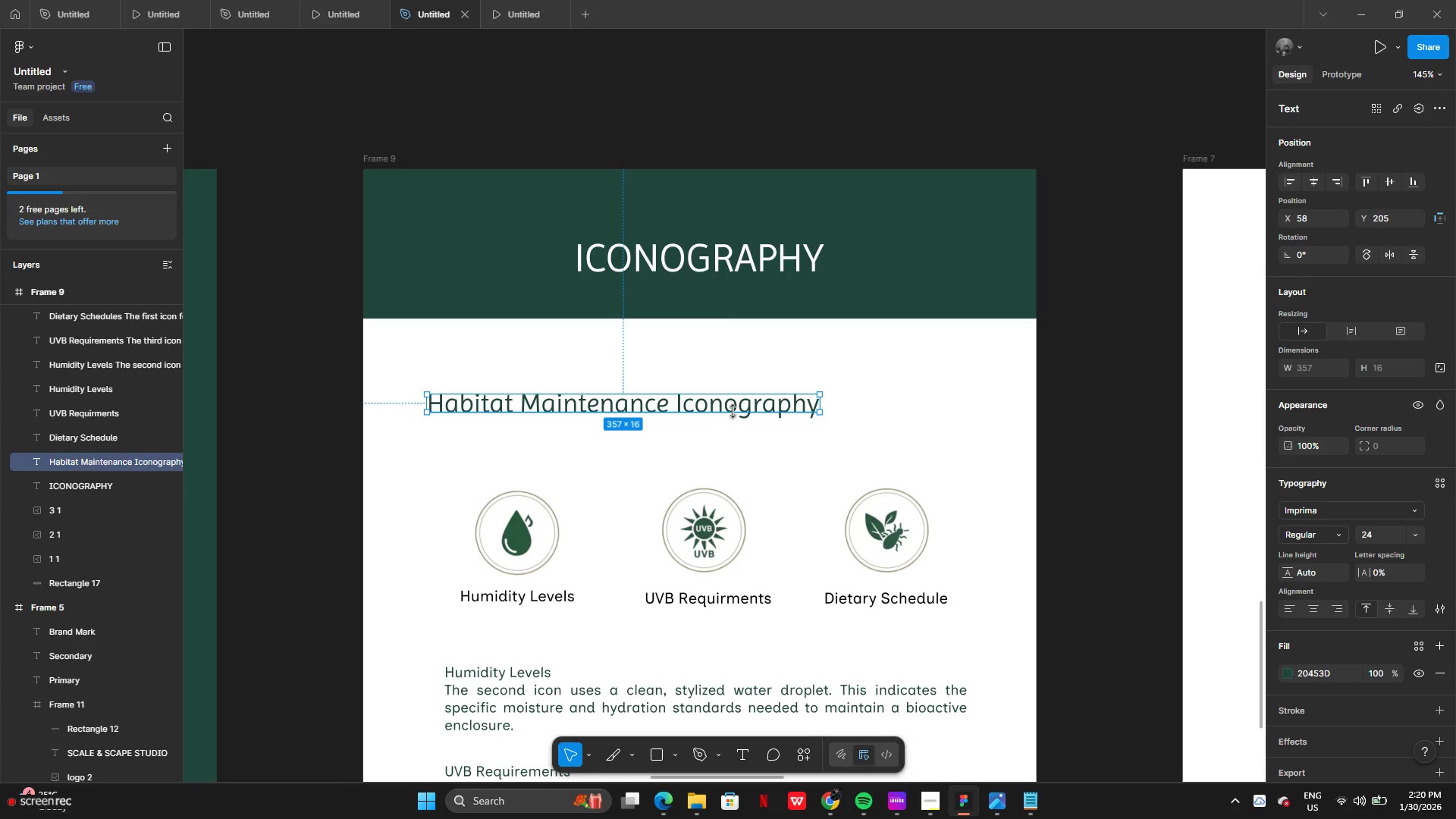 
left_click_drag(start_coordinate=[731, 401], to_coordinate=[804, 422])
 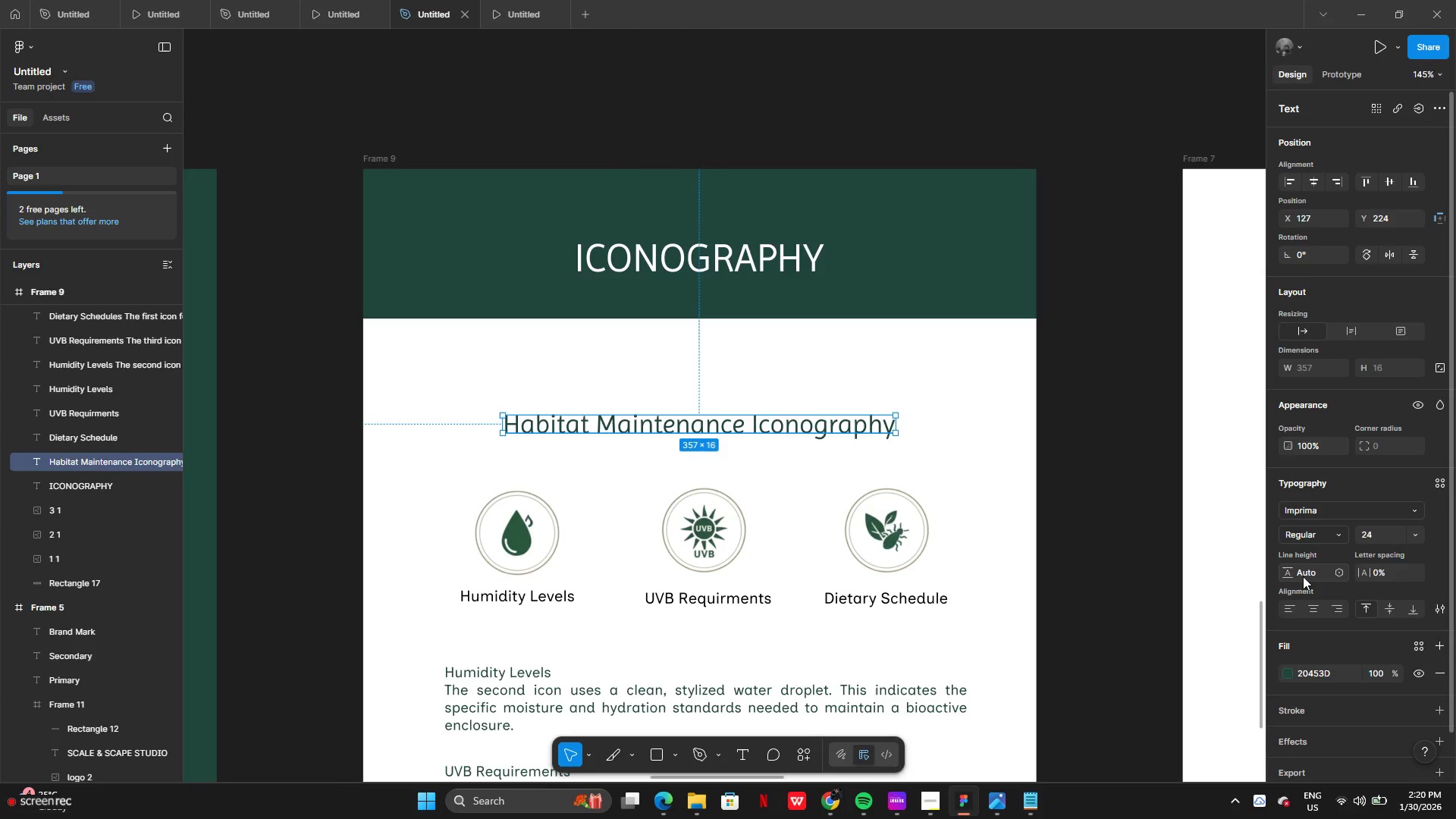 
left_click([1307, 573])
 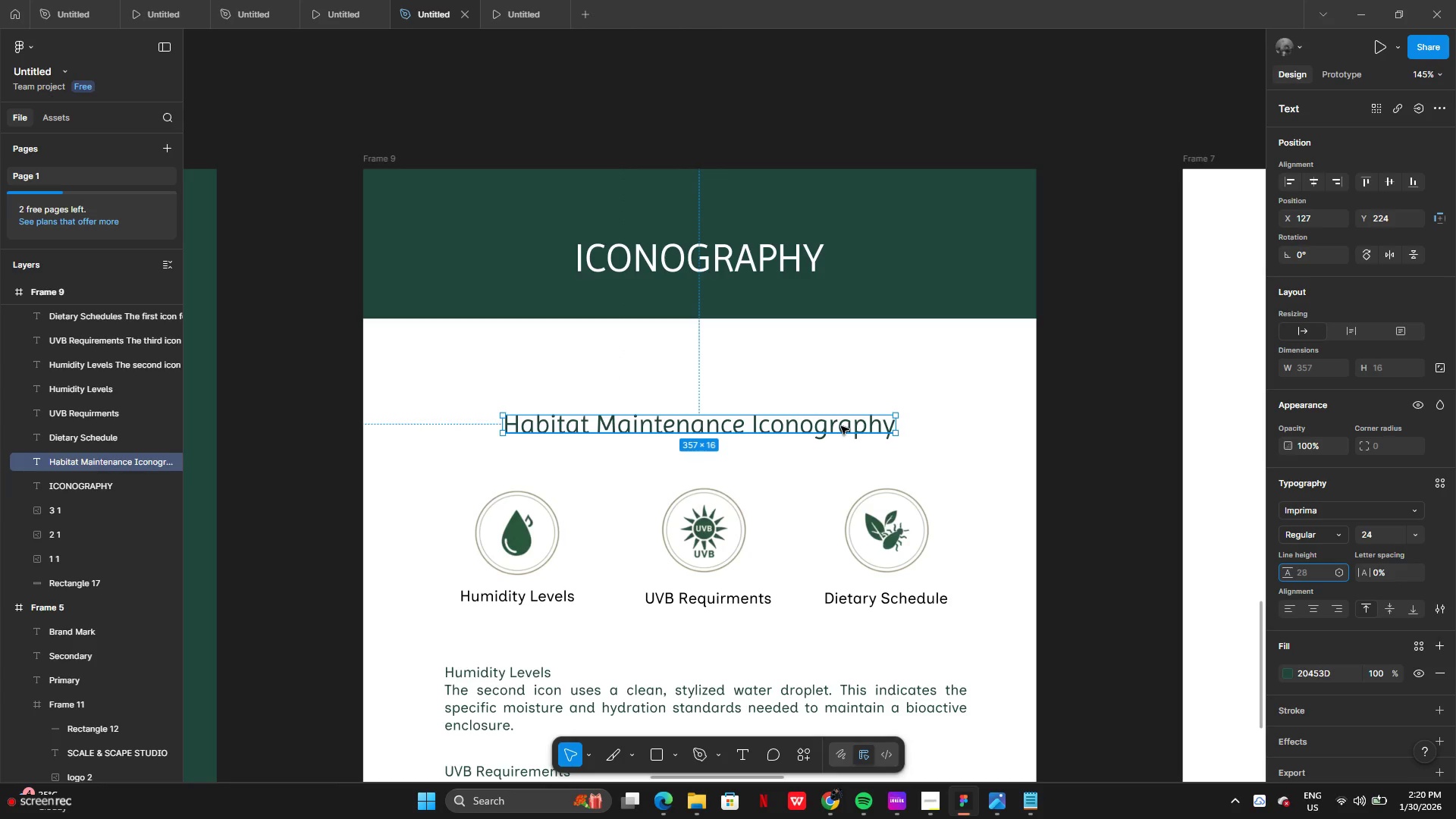 
wait(5.41)
 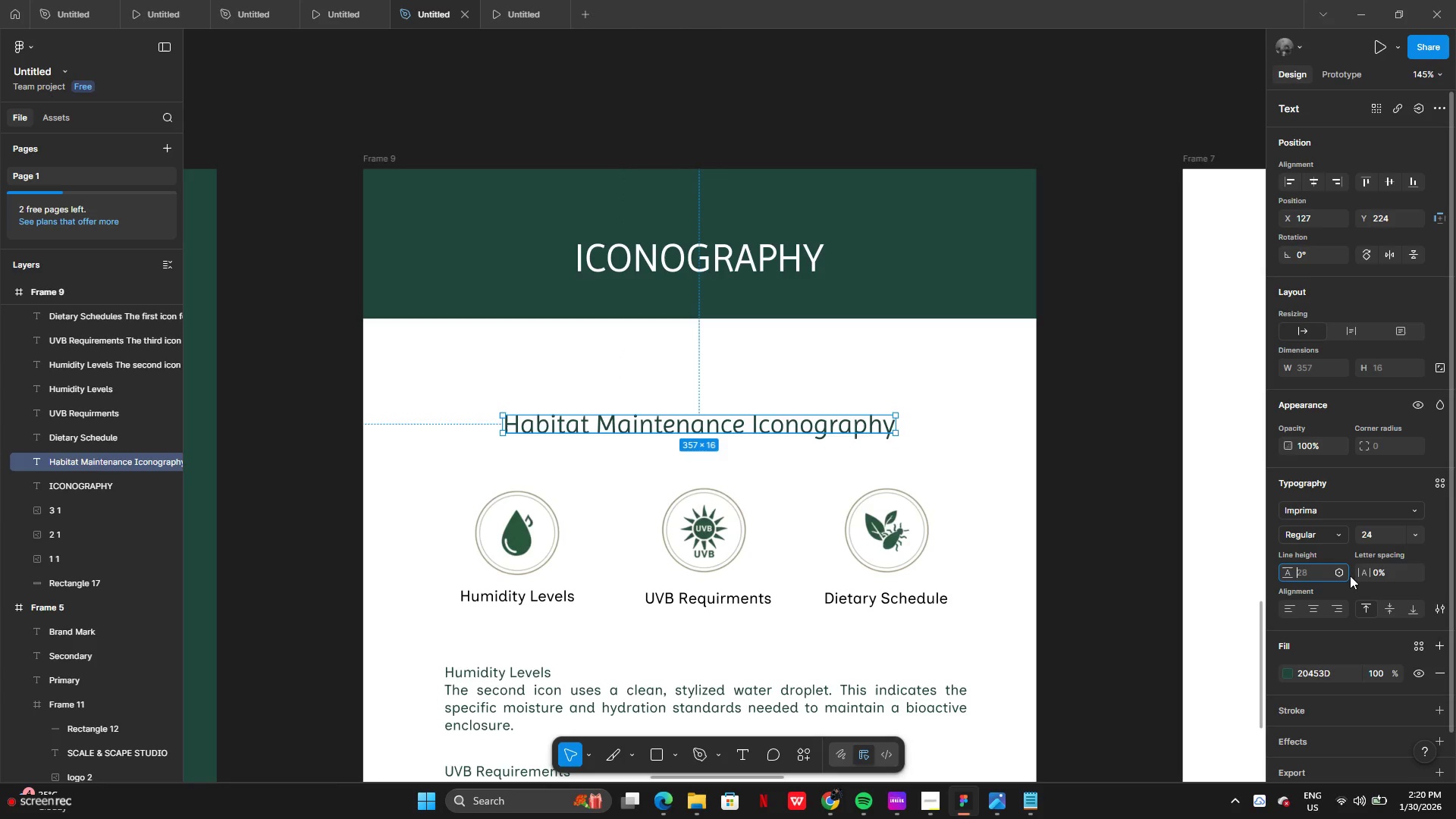 
double_click([852, 428])
 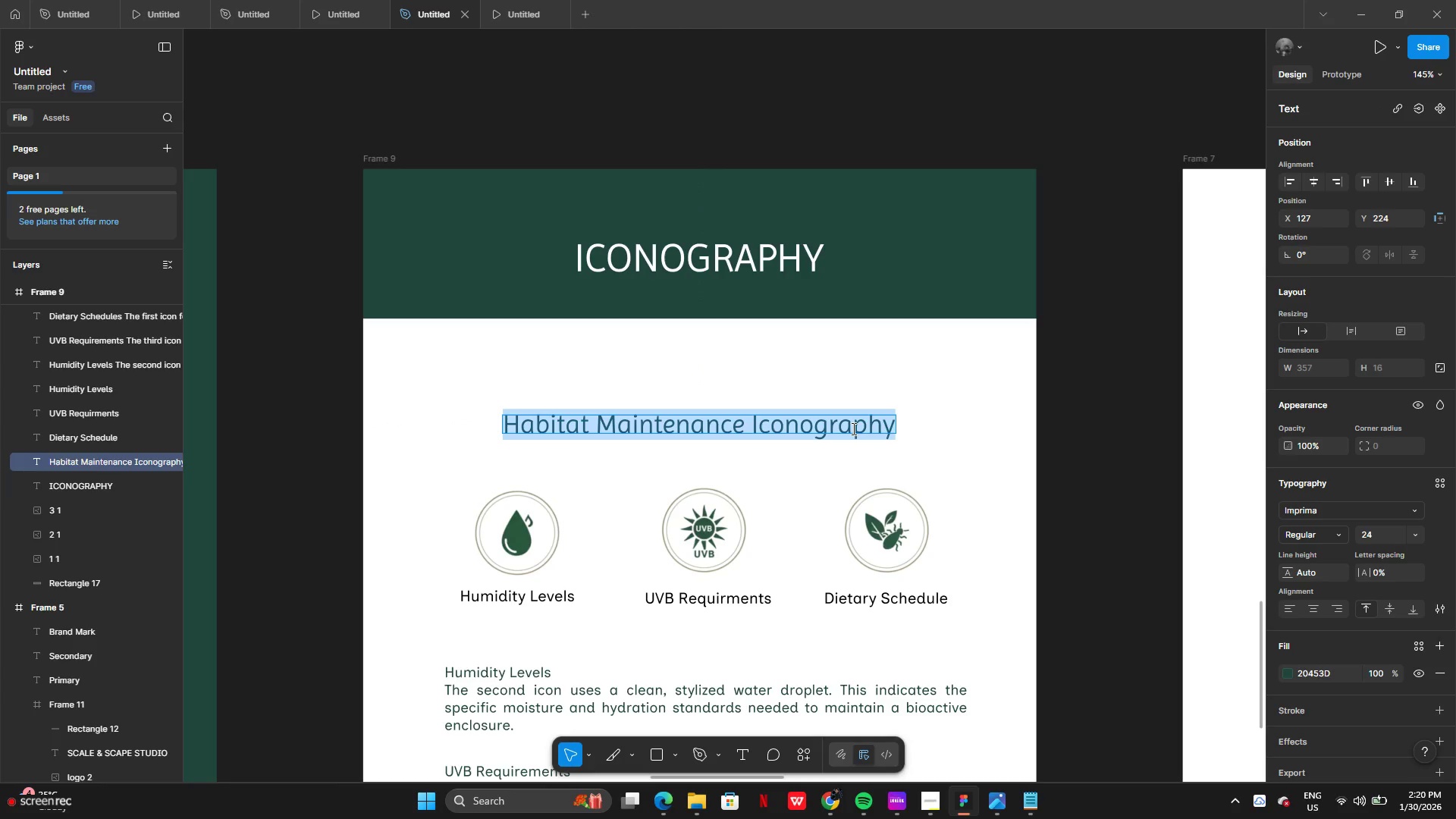 
type(habitat maintenance)
 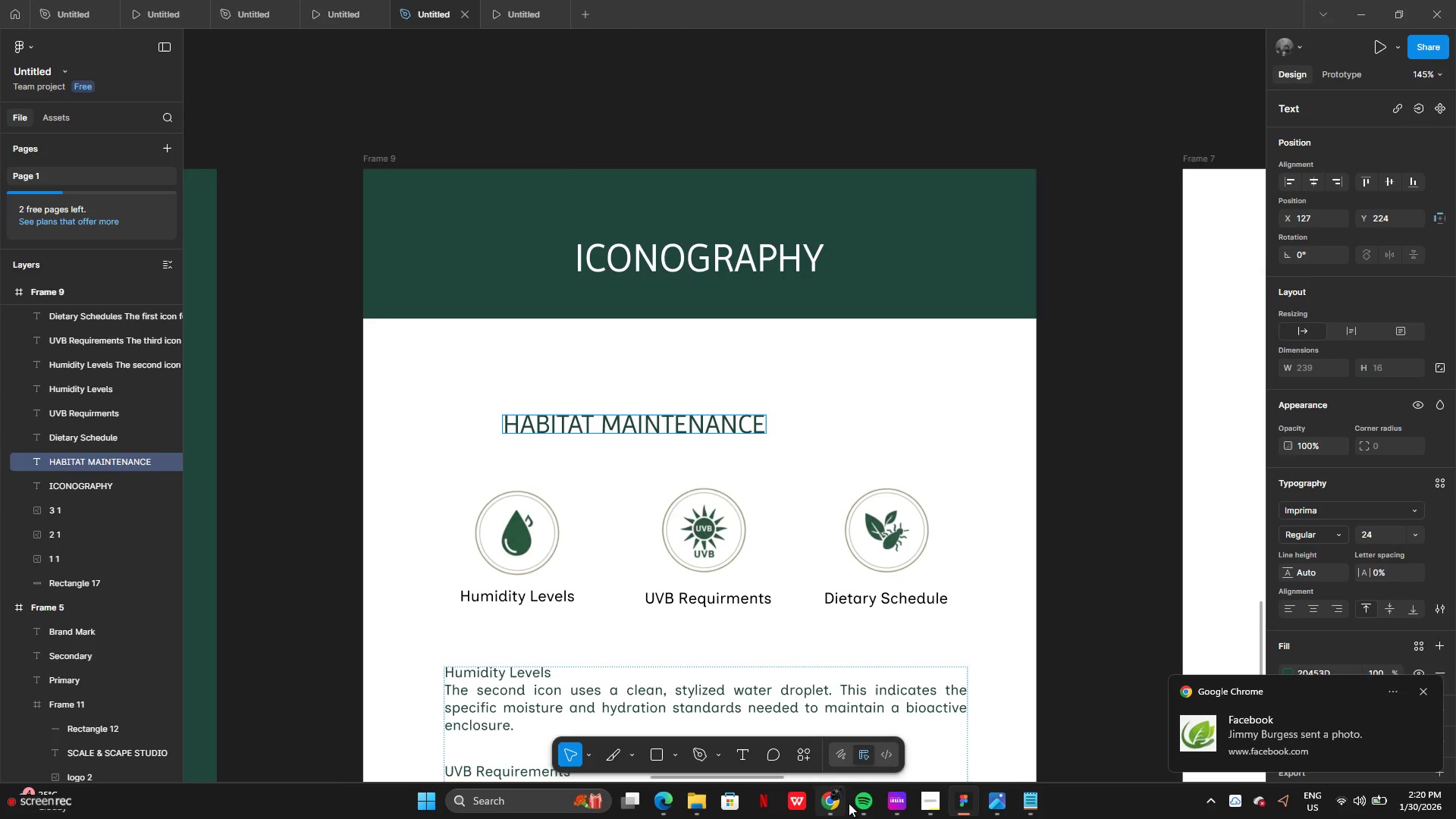 
left_click([828, 803])
 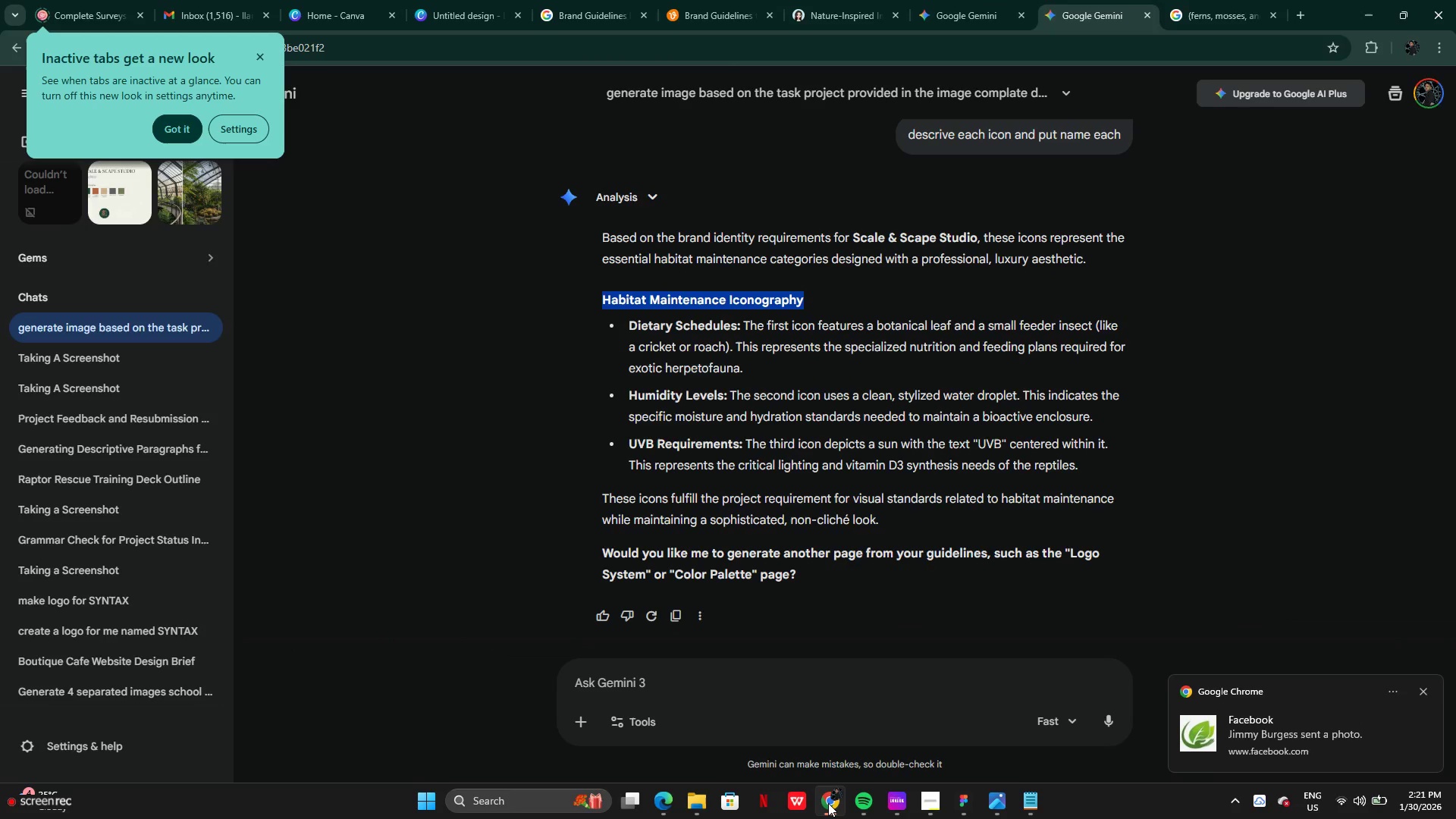 
left_click([828, 803])
 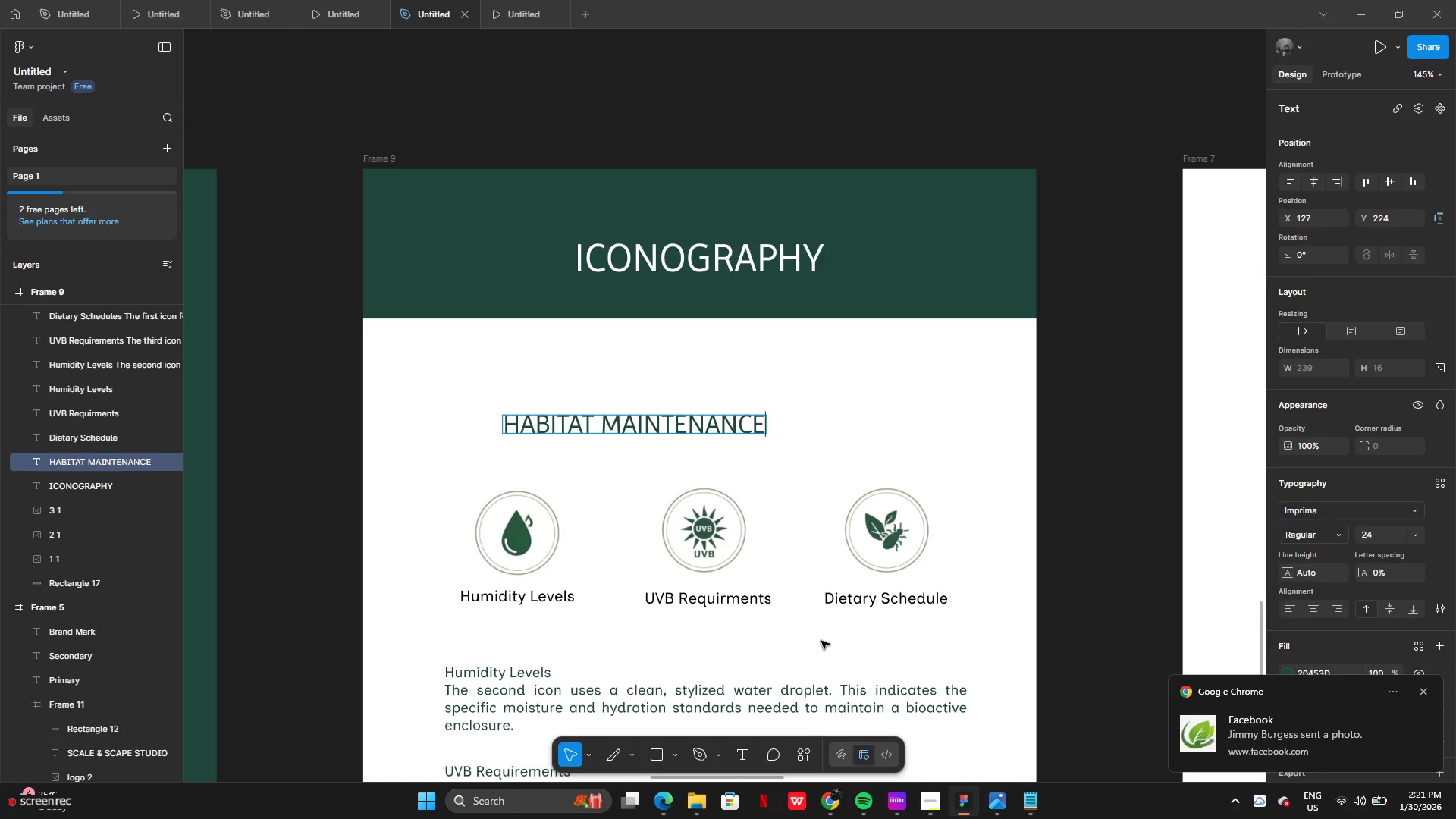 
type( icona)
key(Backspace)
type(ography)
 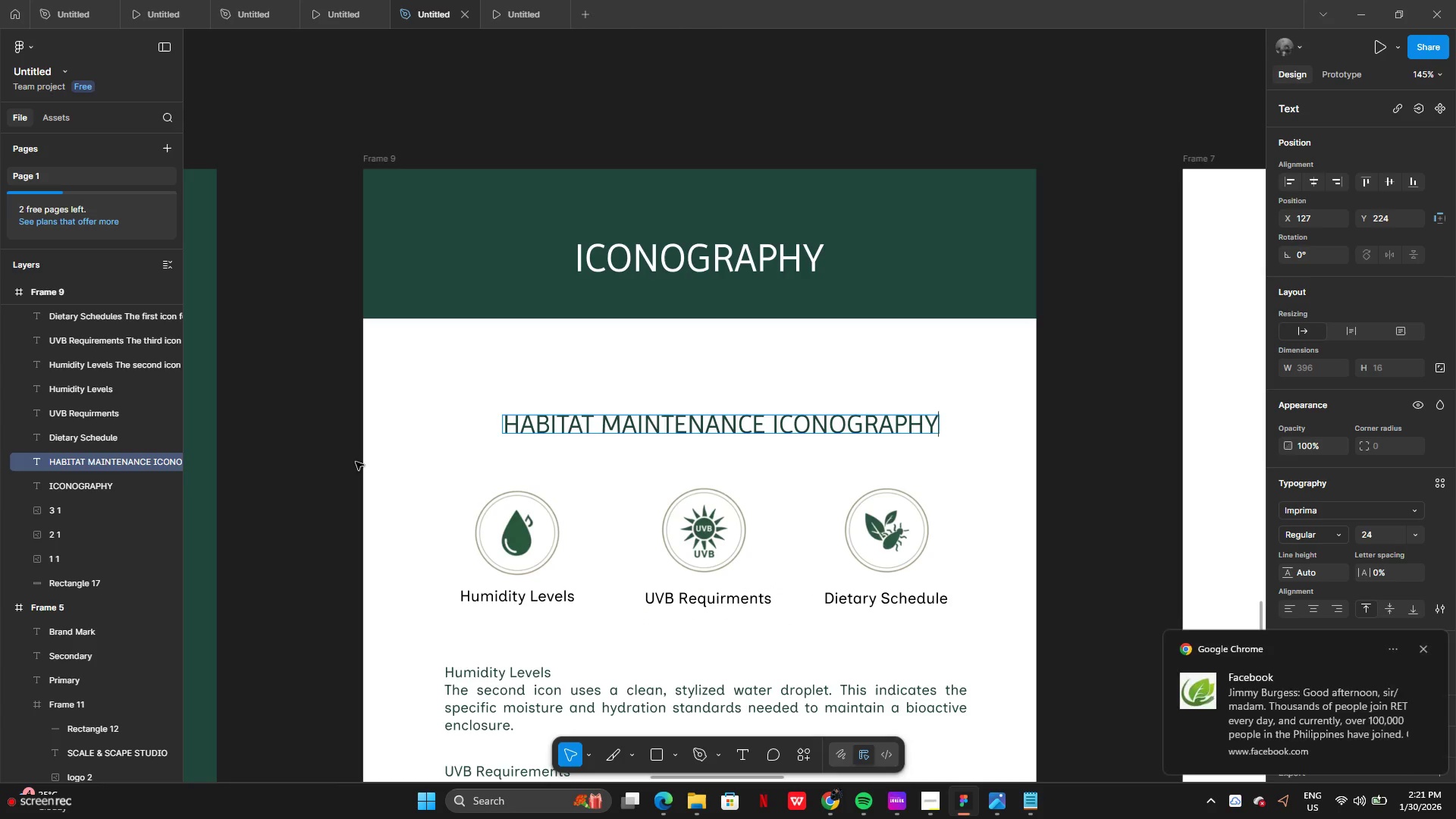 
left_click([322, 463])
 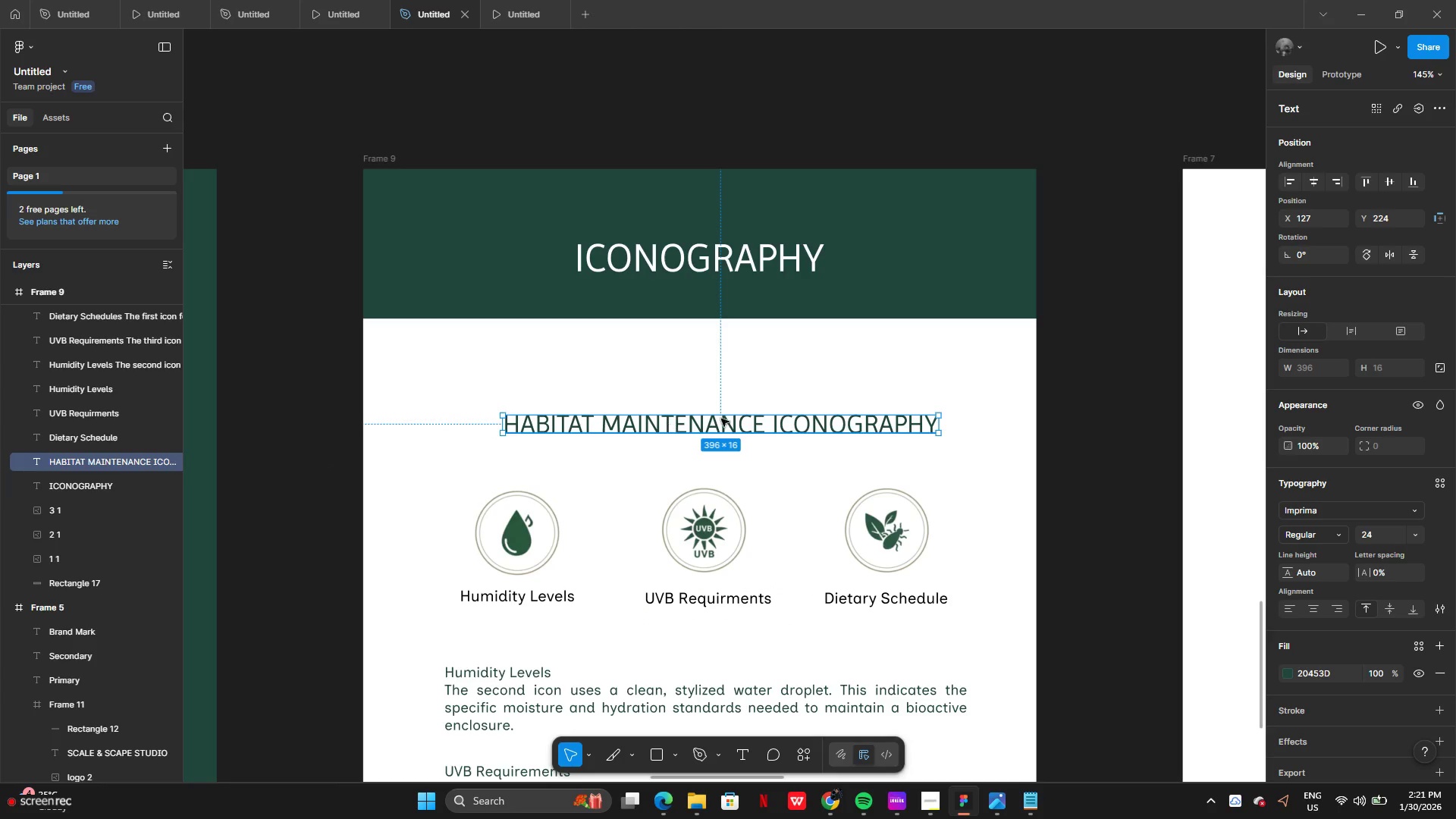 
left_click([752, 371])
 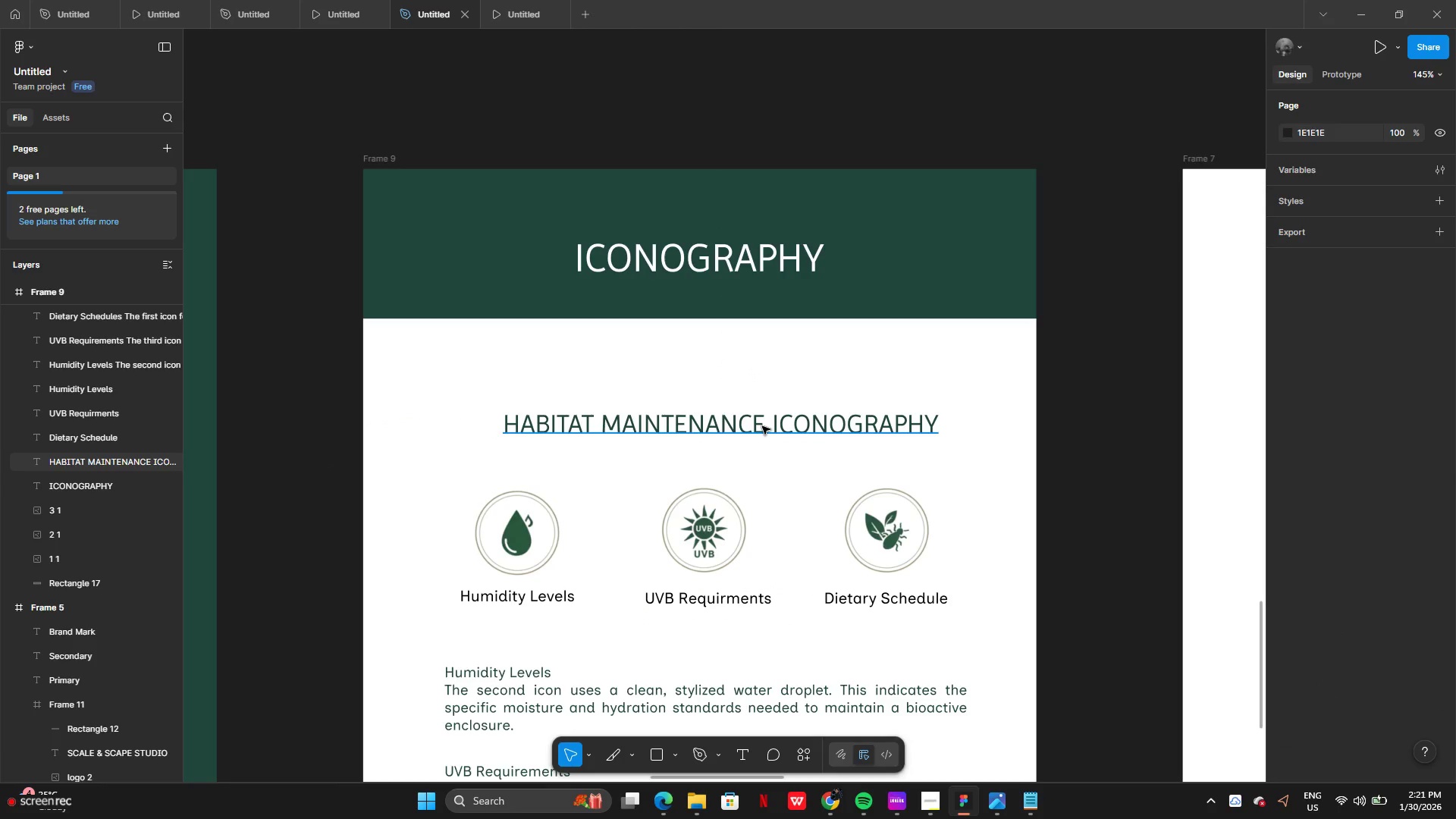 
left_click_drag(start_coordinate=[762, 426], to_coordinate=[748, 436])
 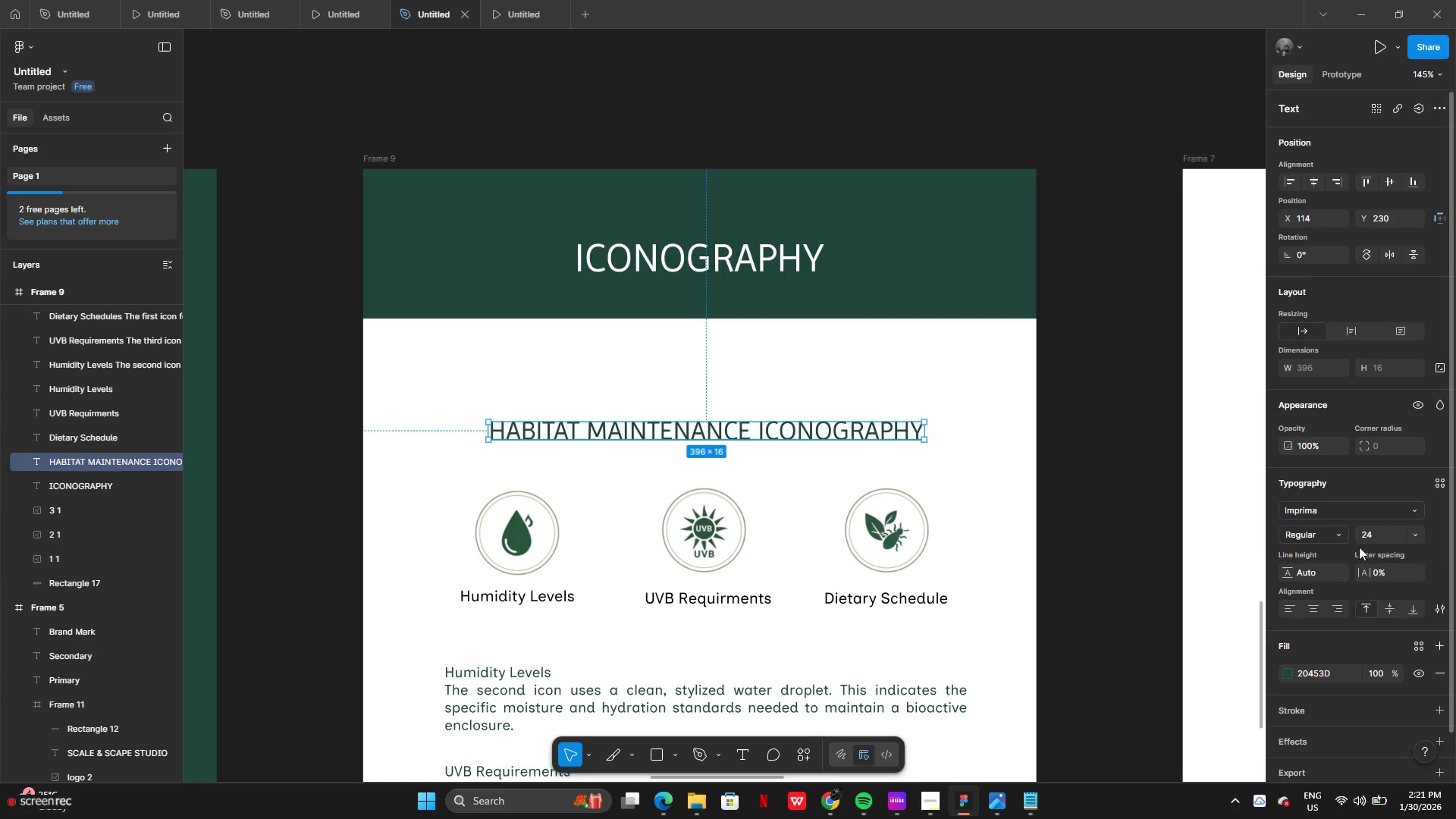 
left_click([1346, 537])
 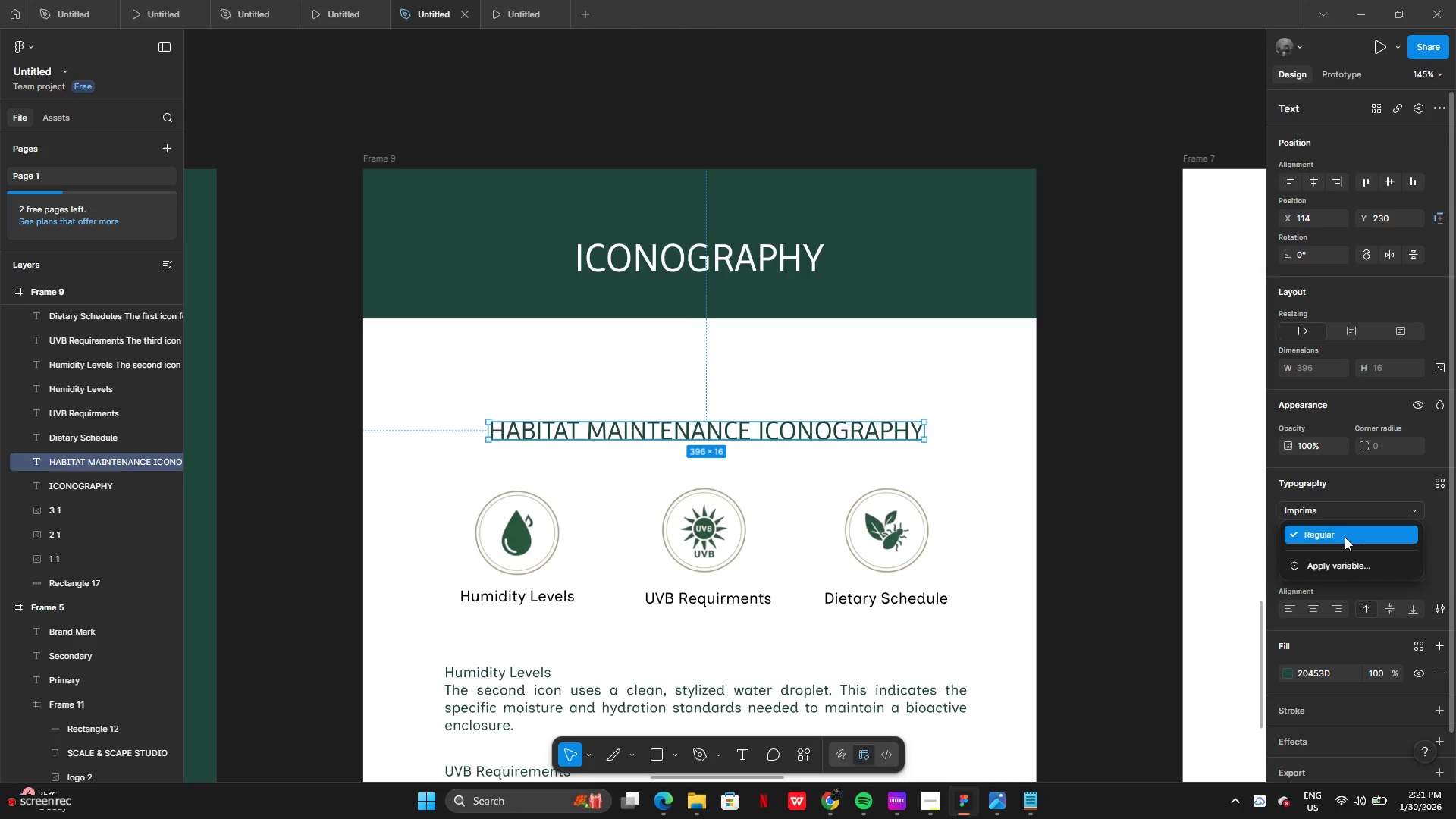 
left_click([1343, 537])
 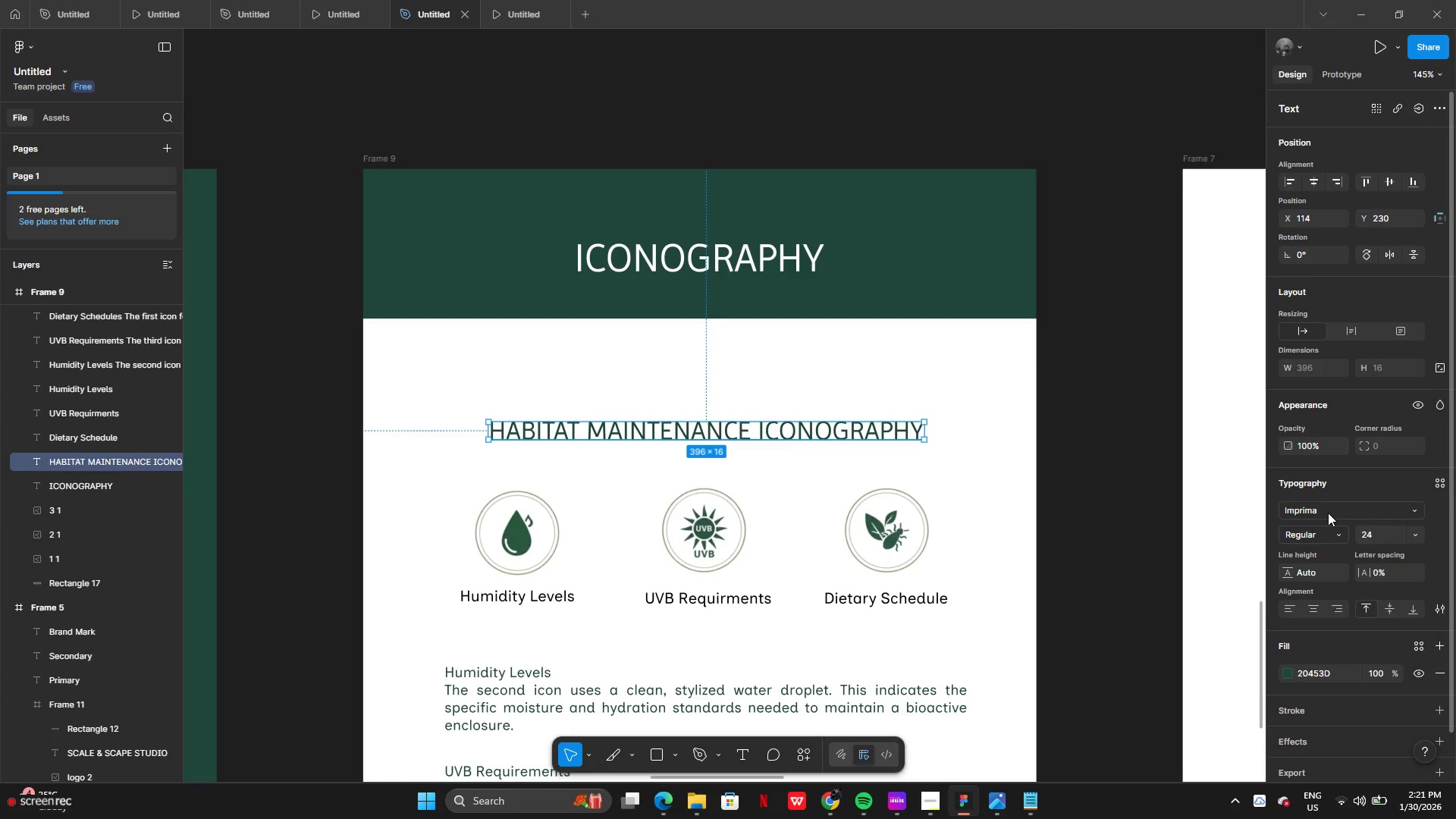 
left_click([1412, 537])
 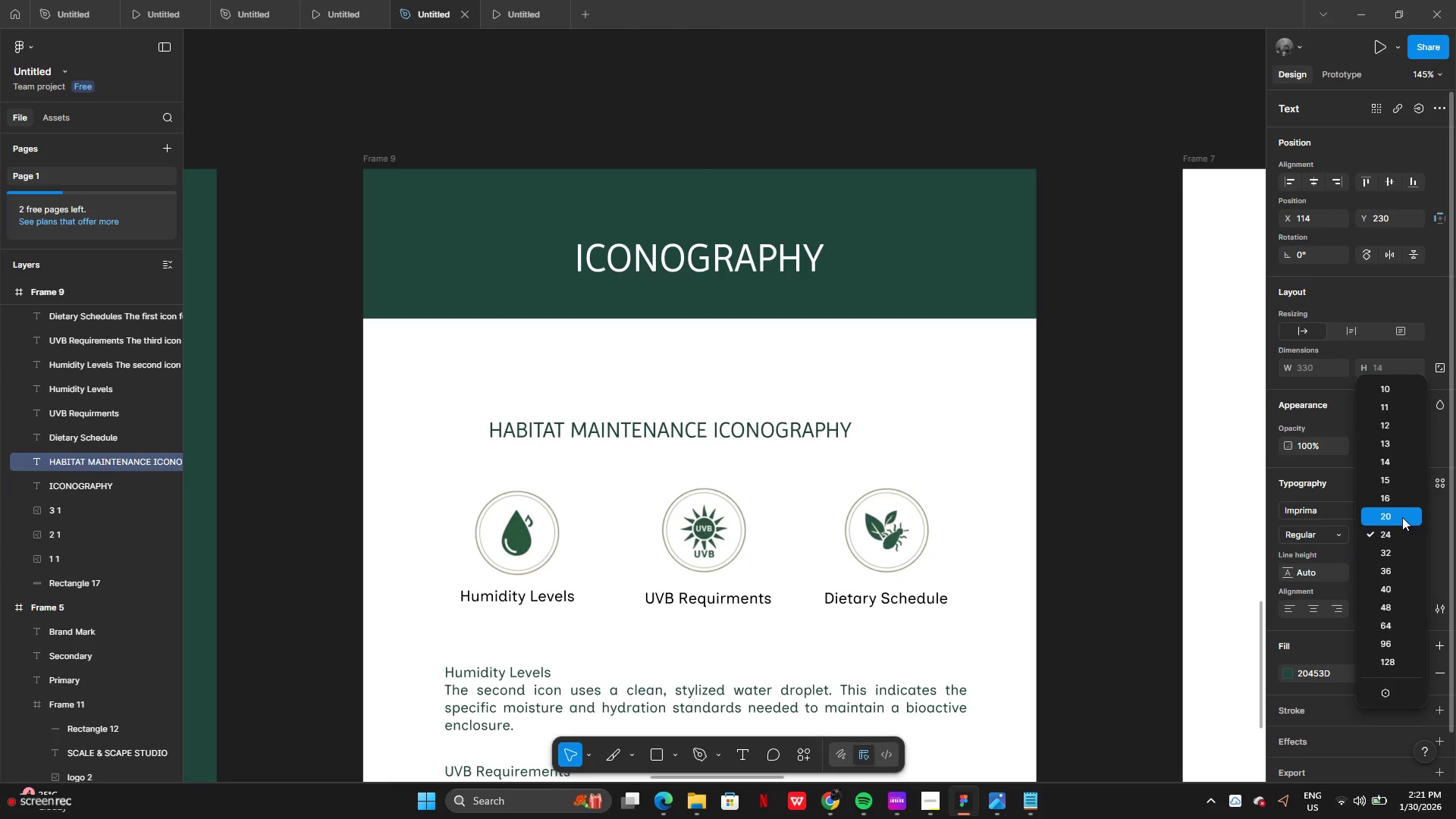 
left_click([1402, 517])
 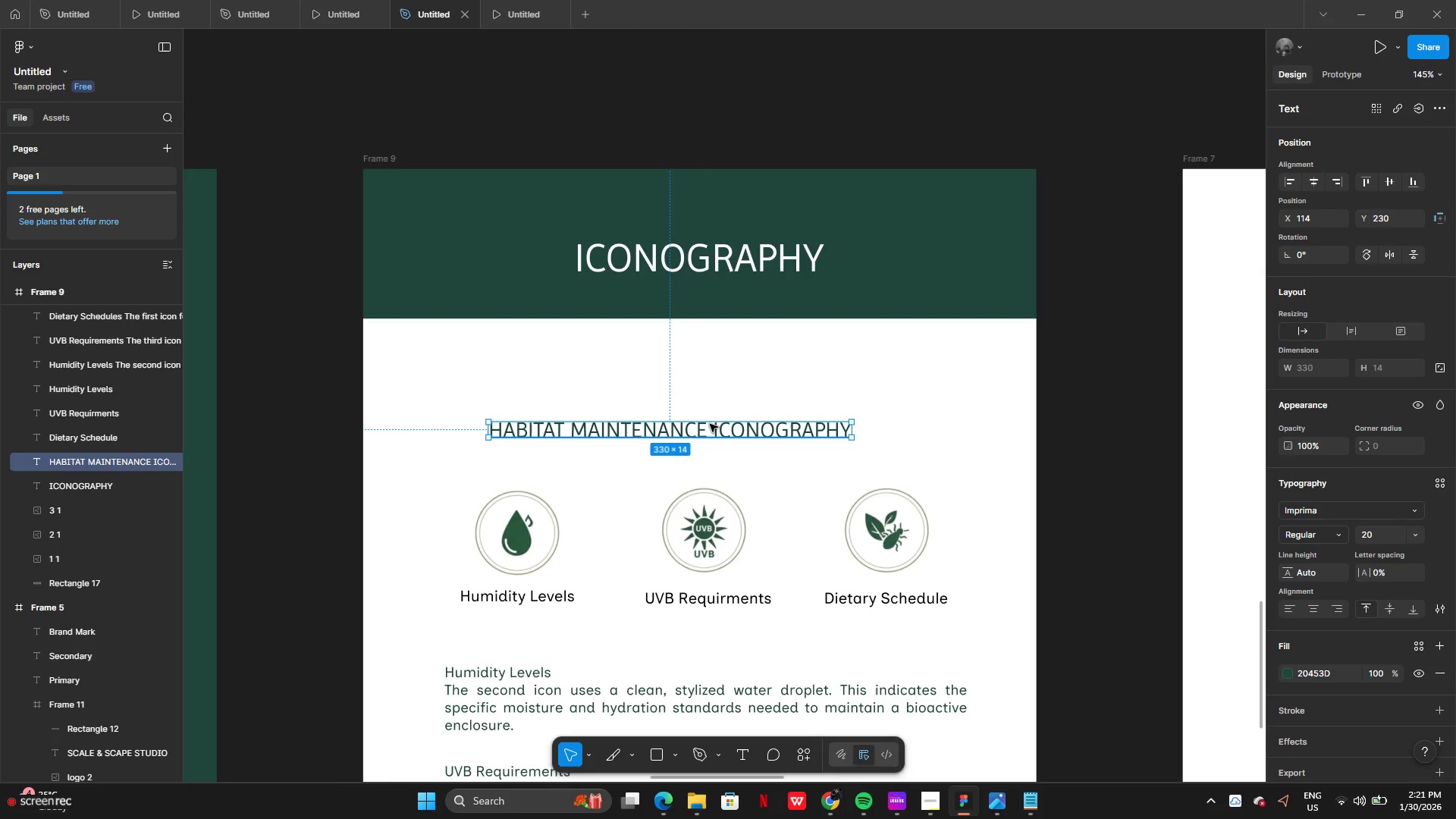 
left_click_drag(start_coordinate=[714, 429], to_coordinate=[752, 427])
 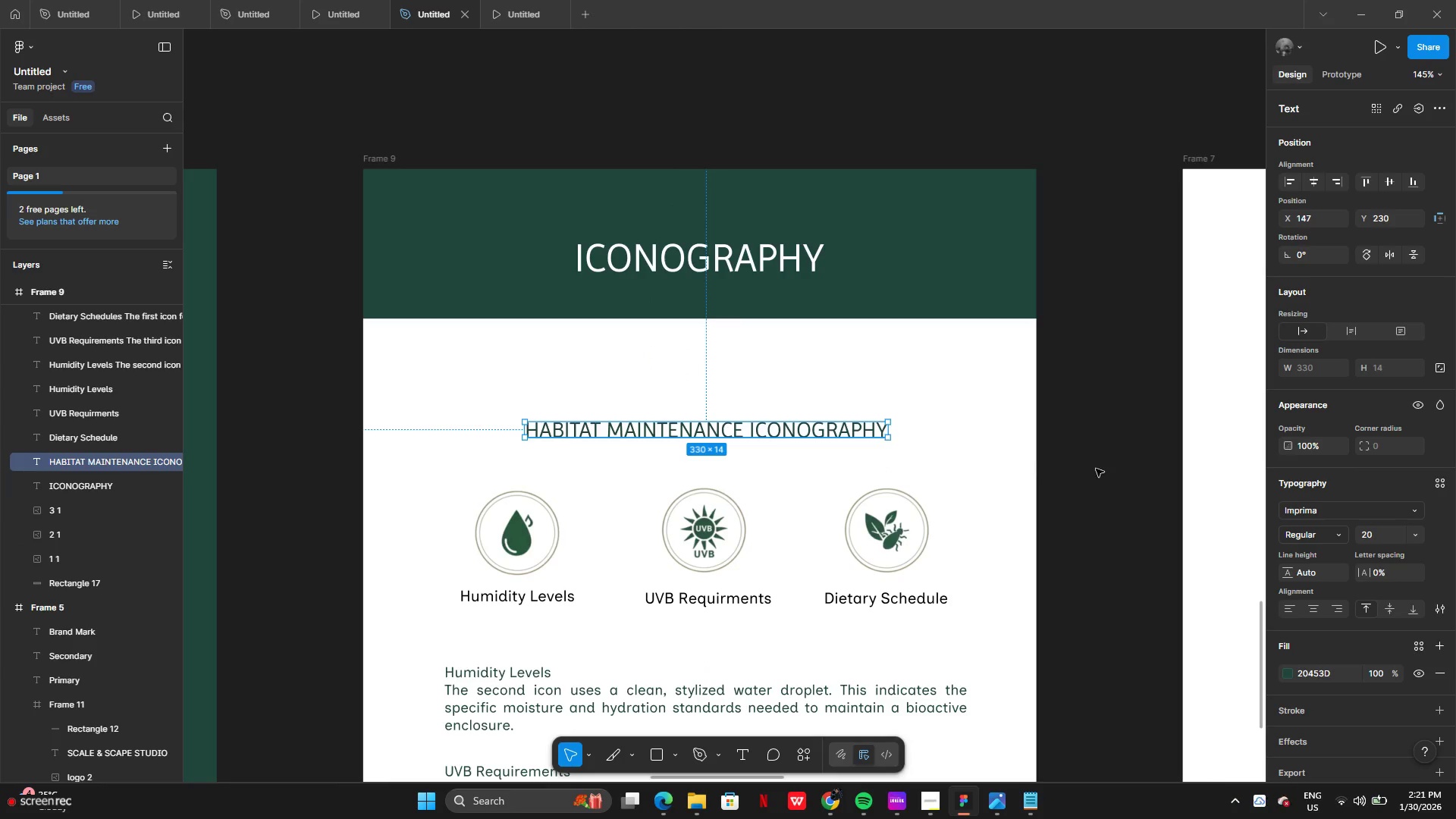 
left_click([1100, 472])
 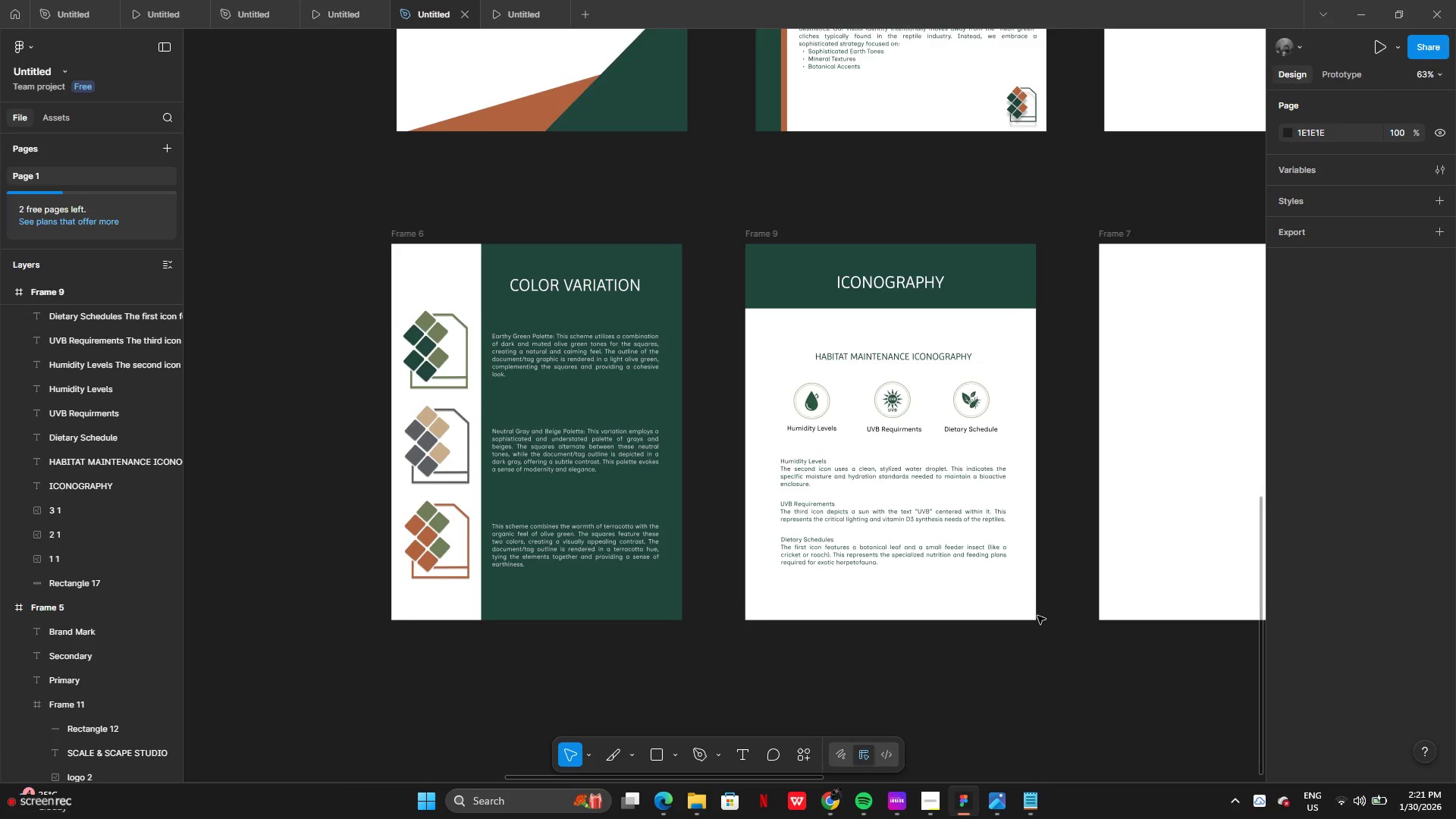 
wait(5.38)
 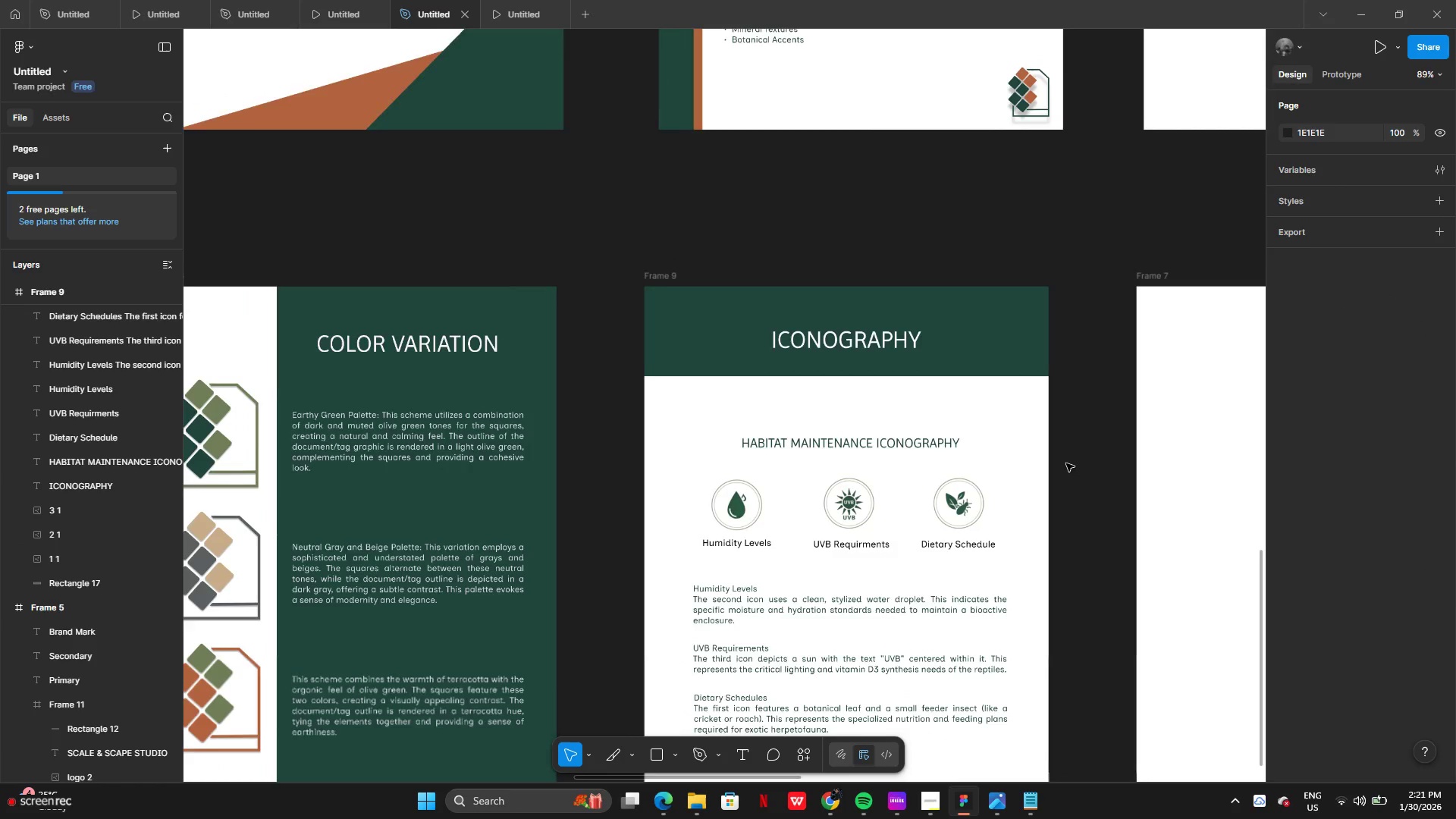 
left_click([650, 757])
 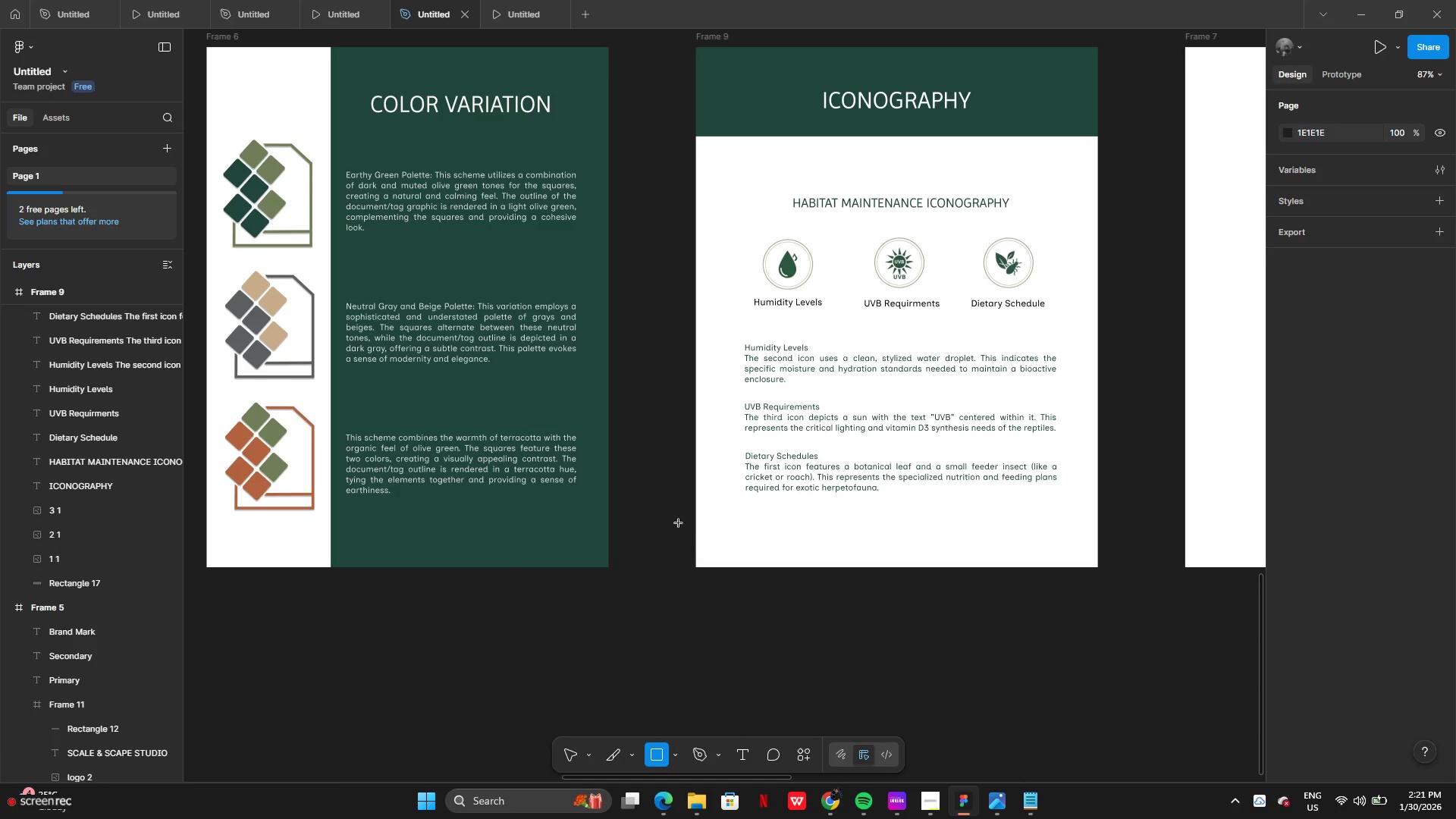 
left_click_drag(start_coordinate=[675, 519], to_coordinate=[814, 585])
 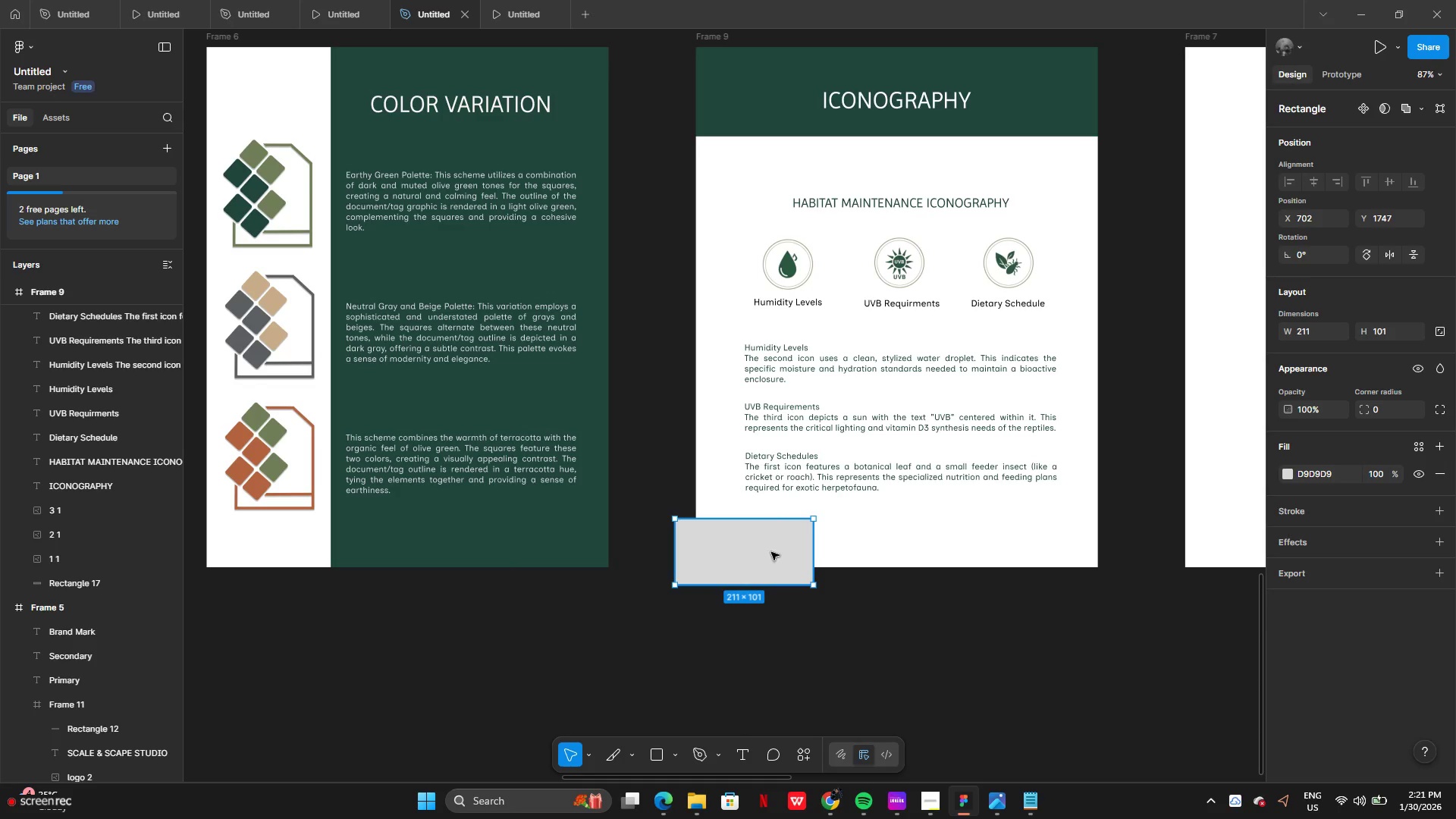 
key(Backspace)
 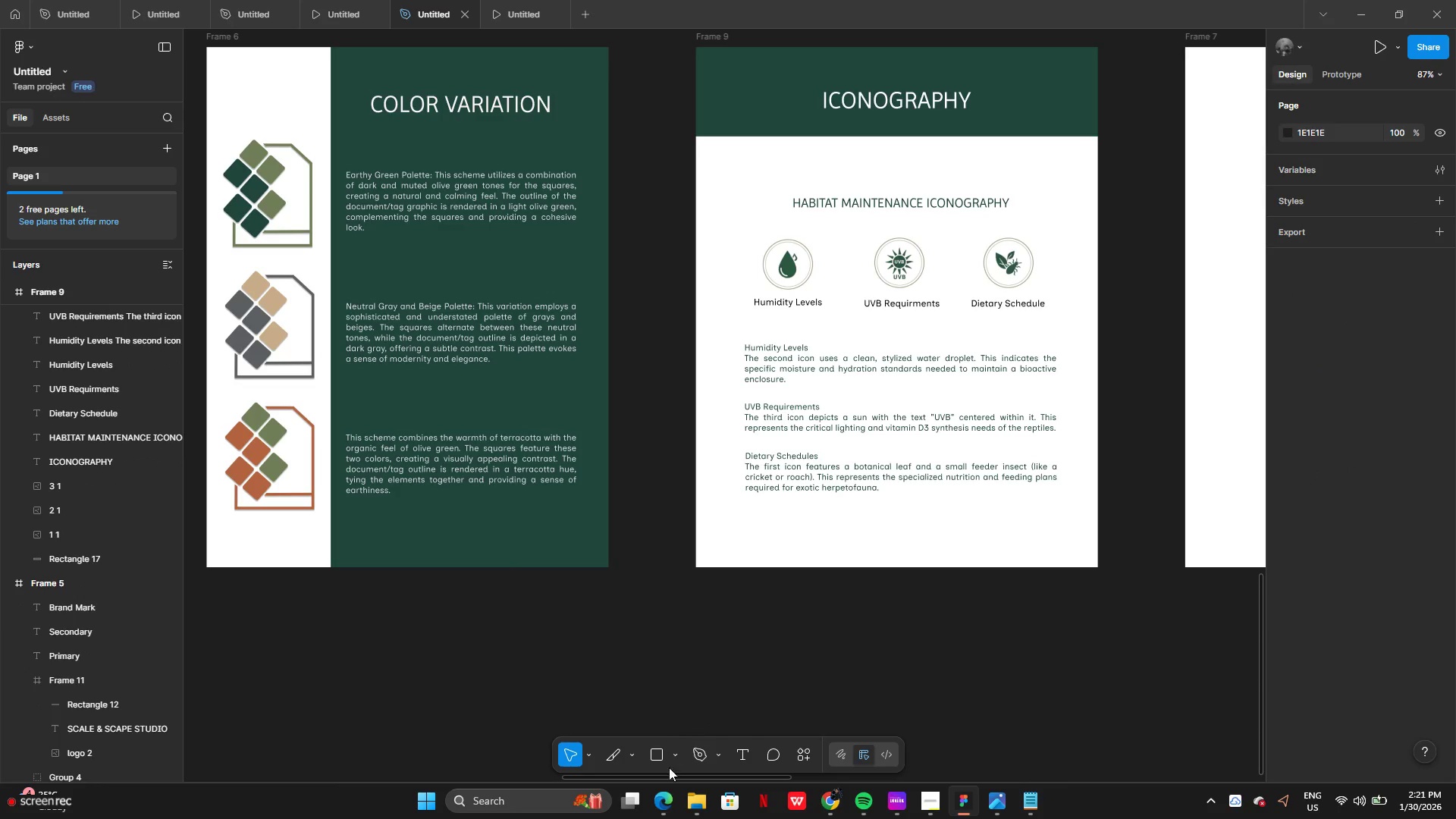 
left_click([677, 753])
 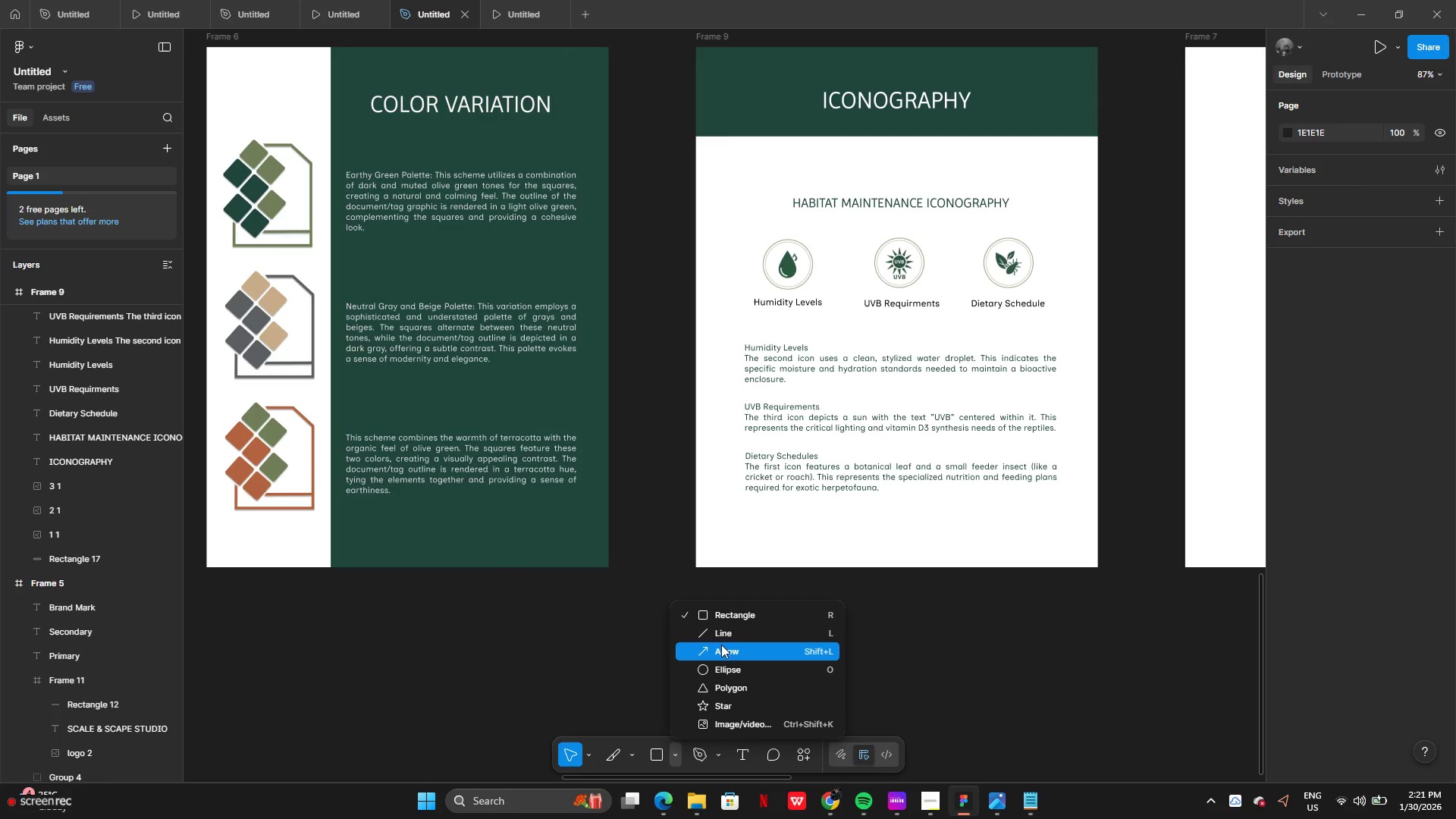 
left_click([727, 689])
 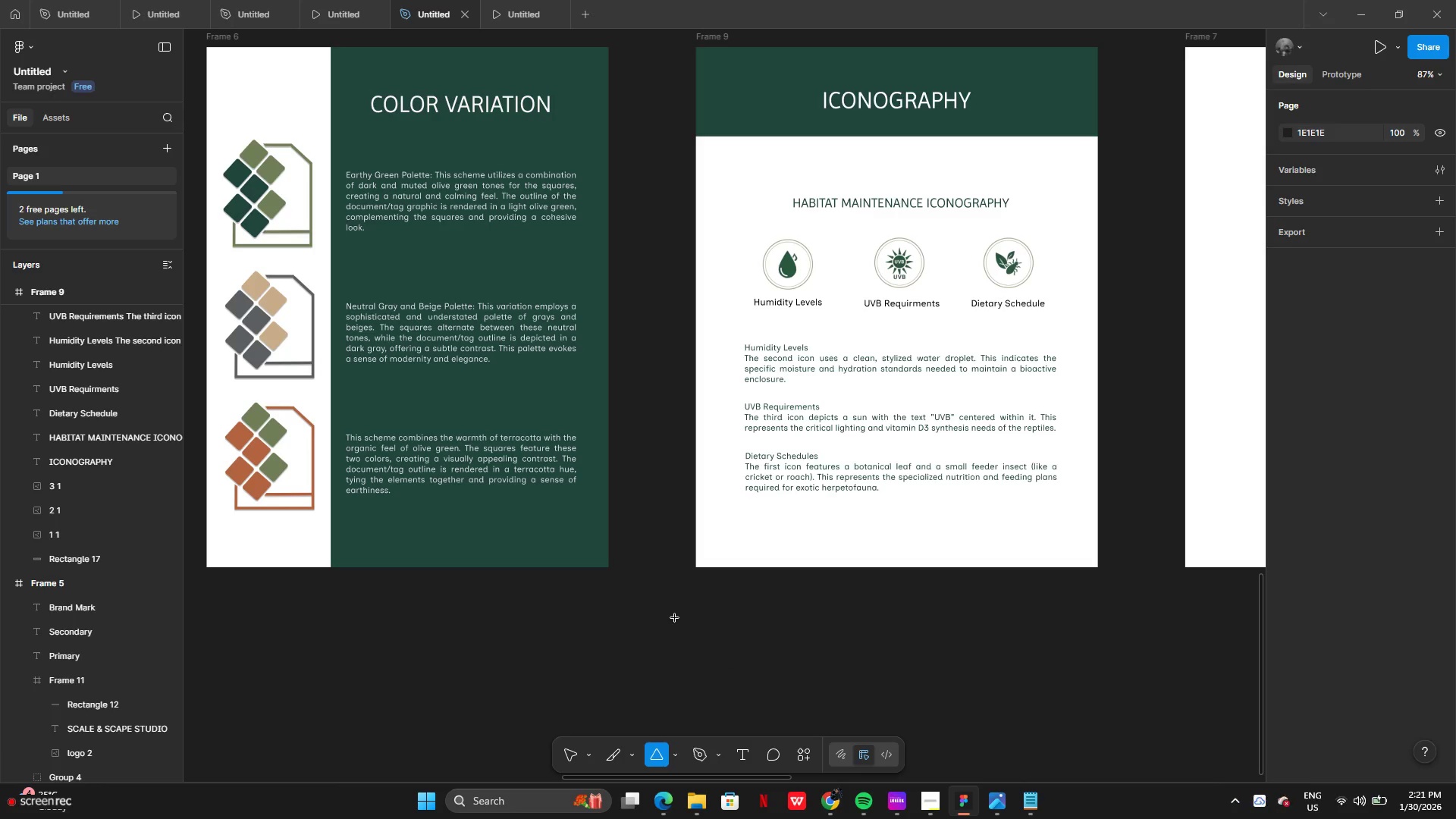 
left_click_drag(start_coordinate=[675, 618], to_coordinate=[900, 717])
 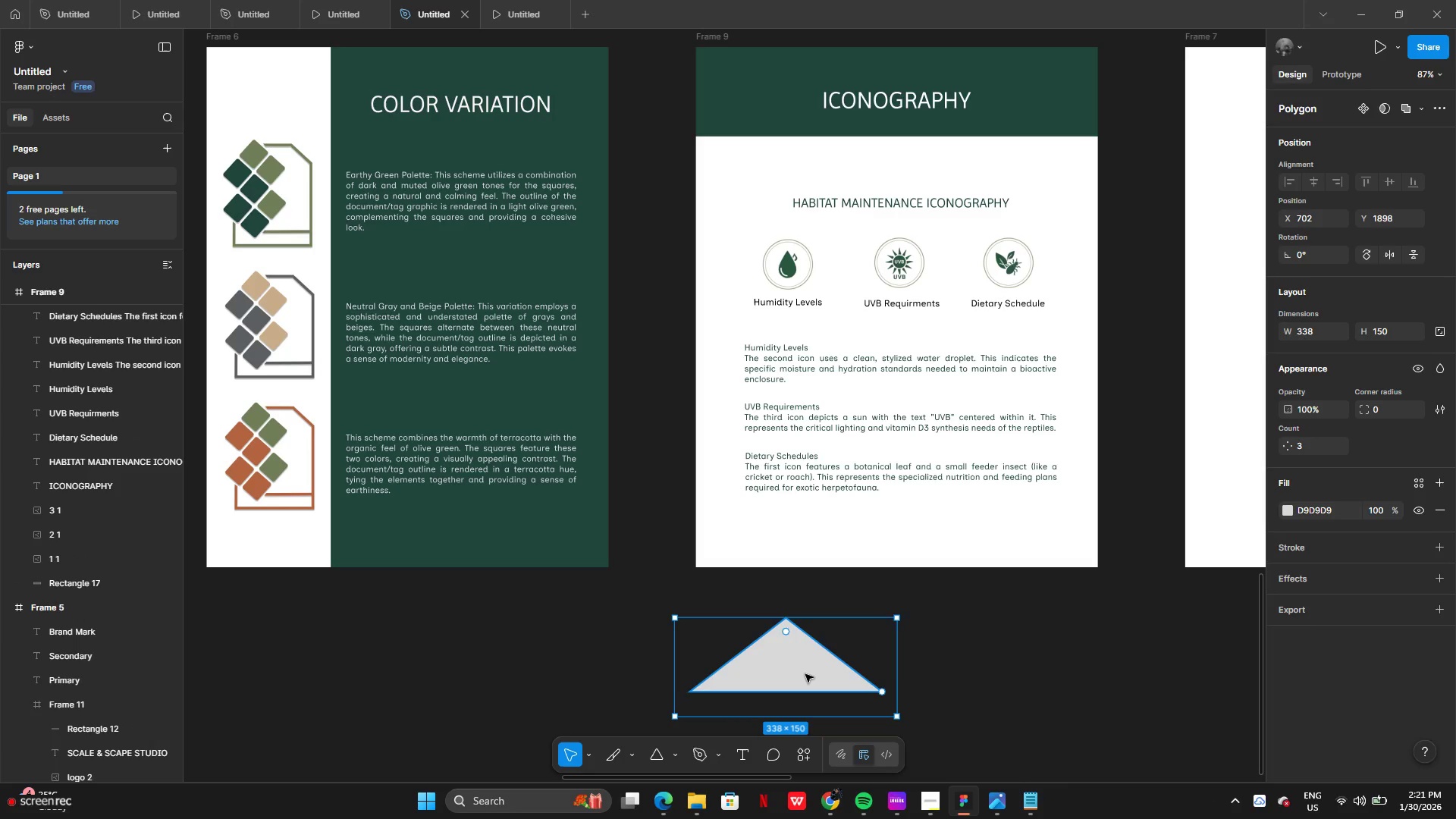 
left_click_drag(start_coordinate=[804, 673], to_coordinate=[753, 578])
 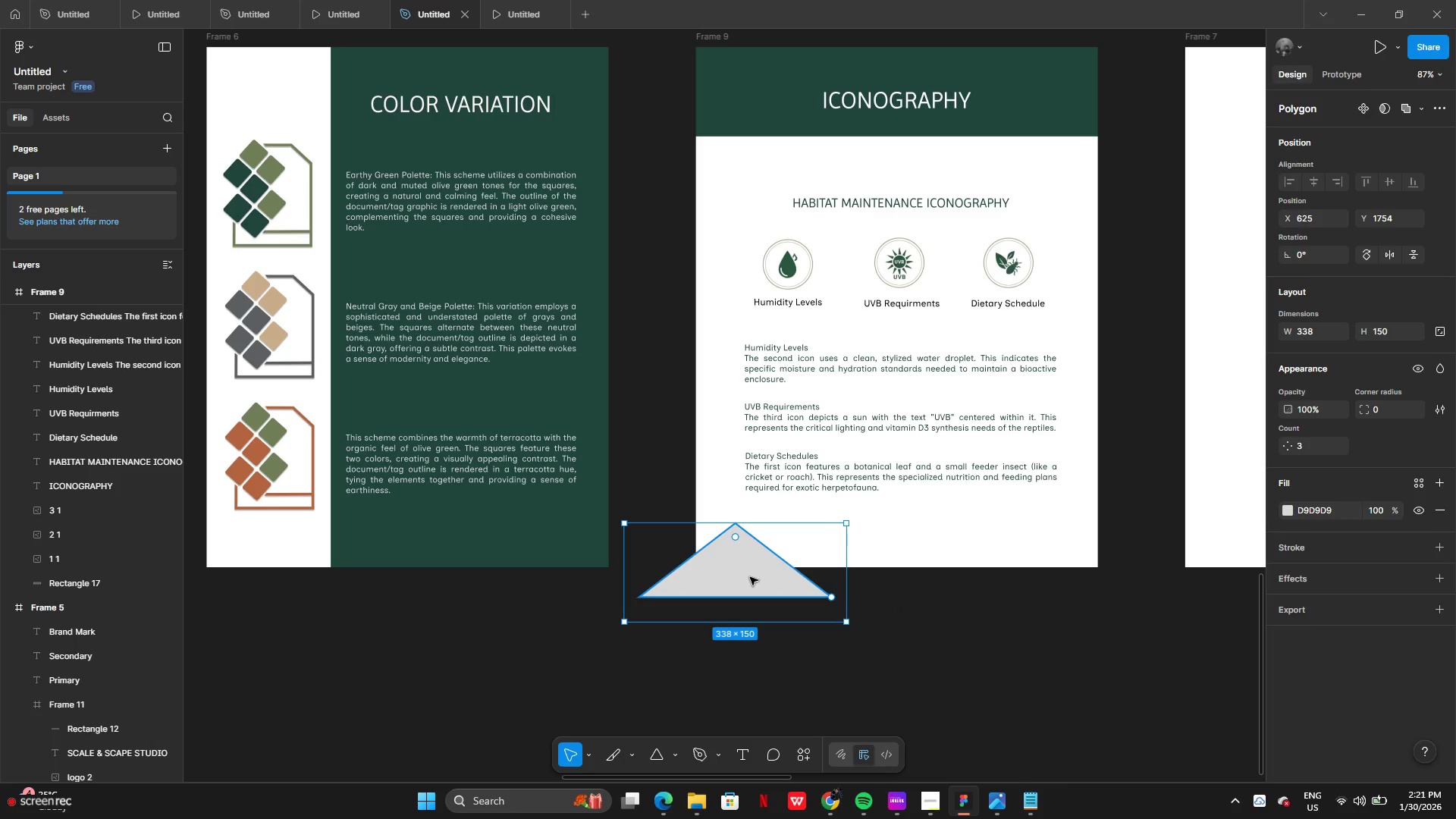 
left_click_drag(start_coordinate=[750, 576], to_coordinate=[745, 515])
 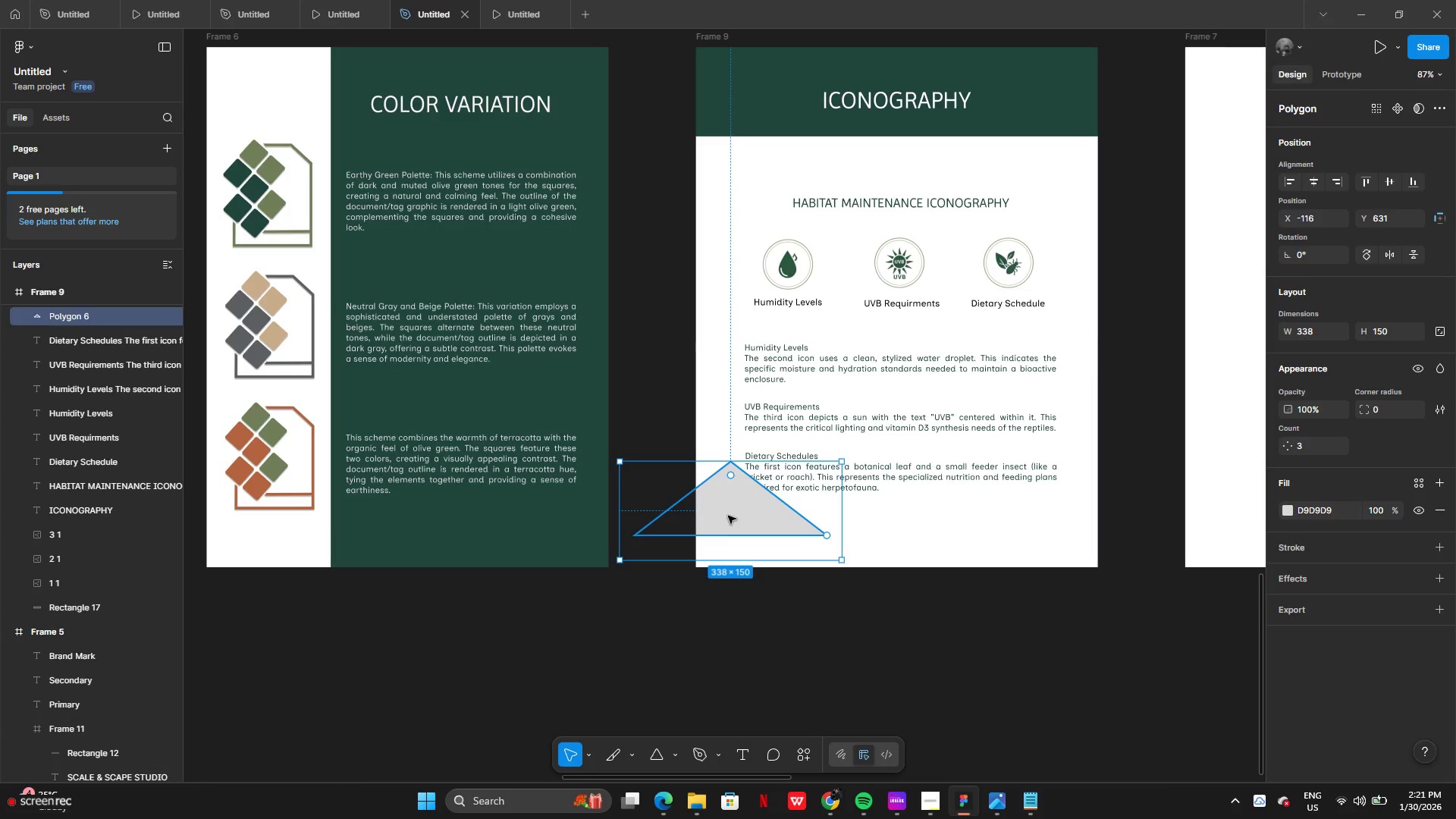 
left_click_drag(start_coordinate=[728, 516], to_coordinate=[698, 555])
 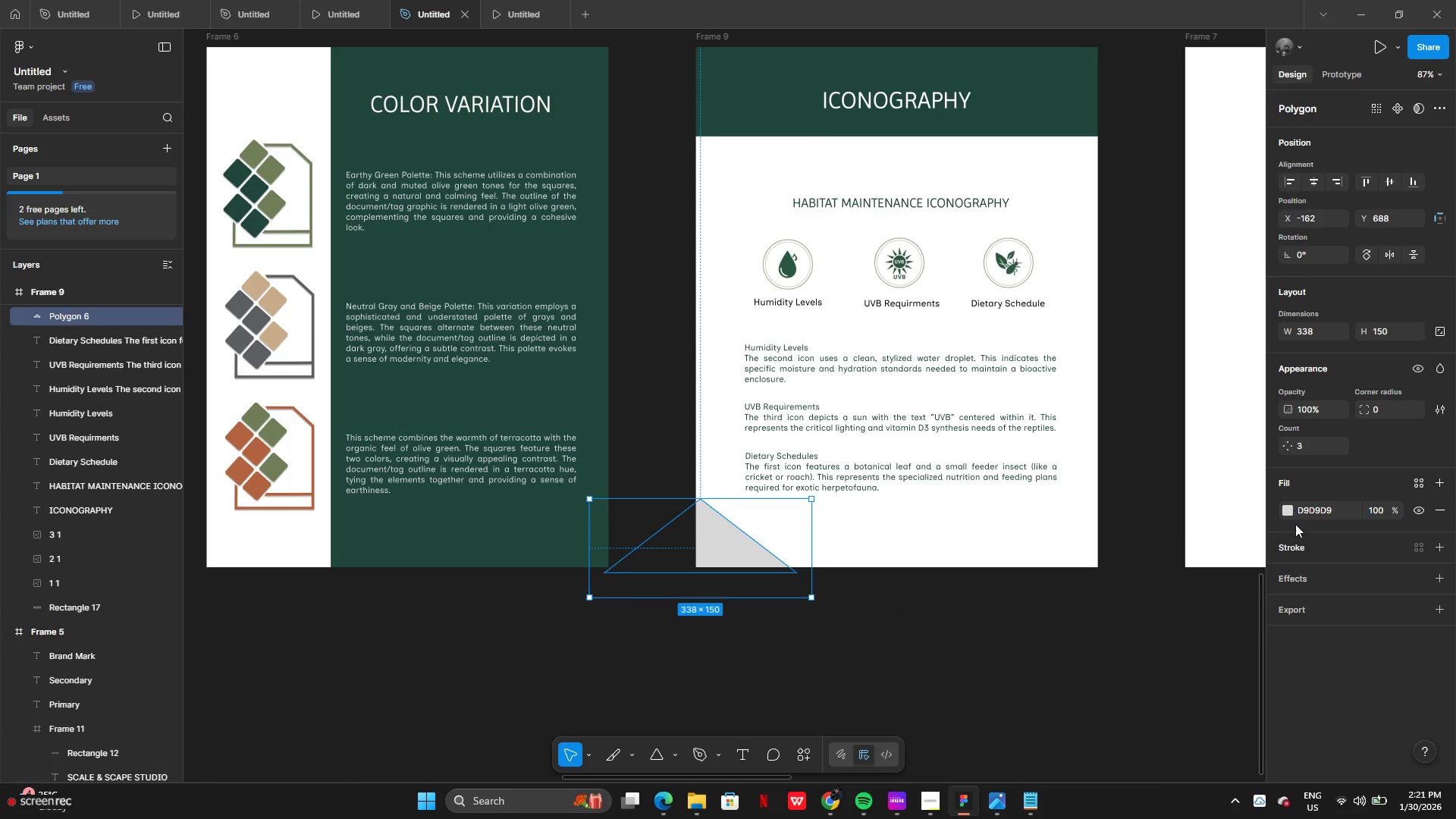 
left_click([1291, 513])
 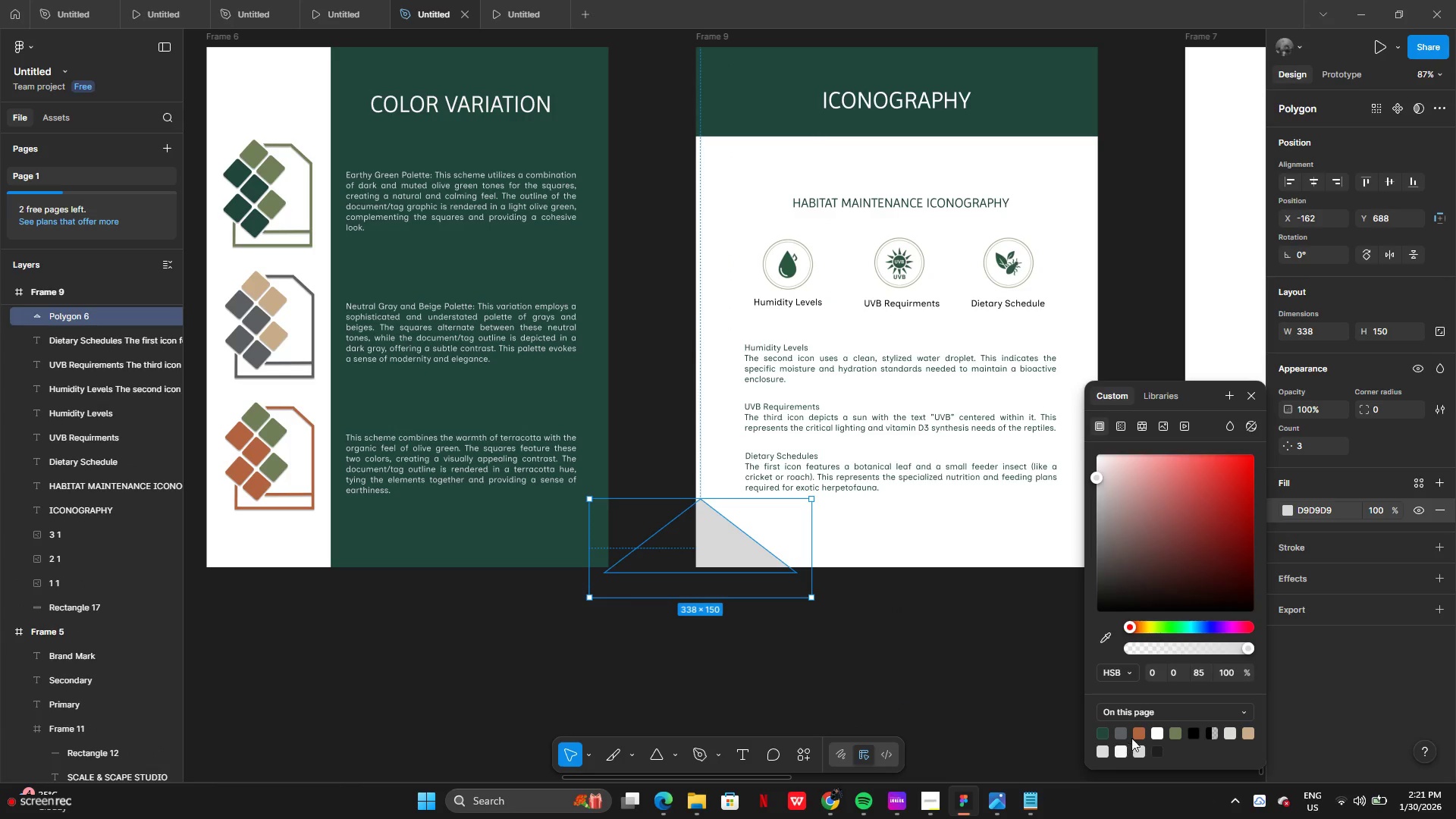 
left_click([1141, 732])
 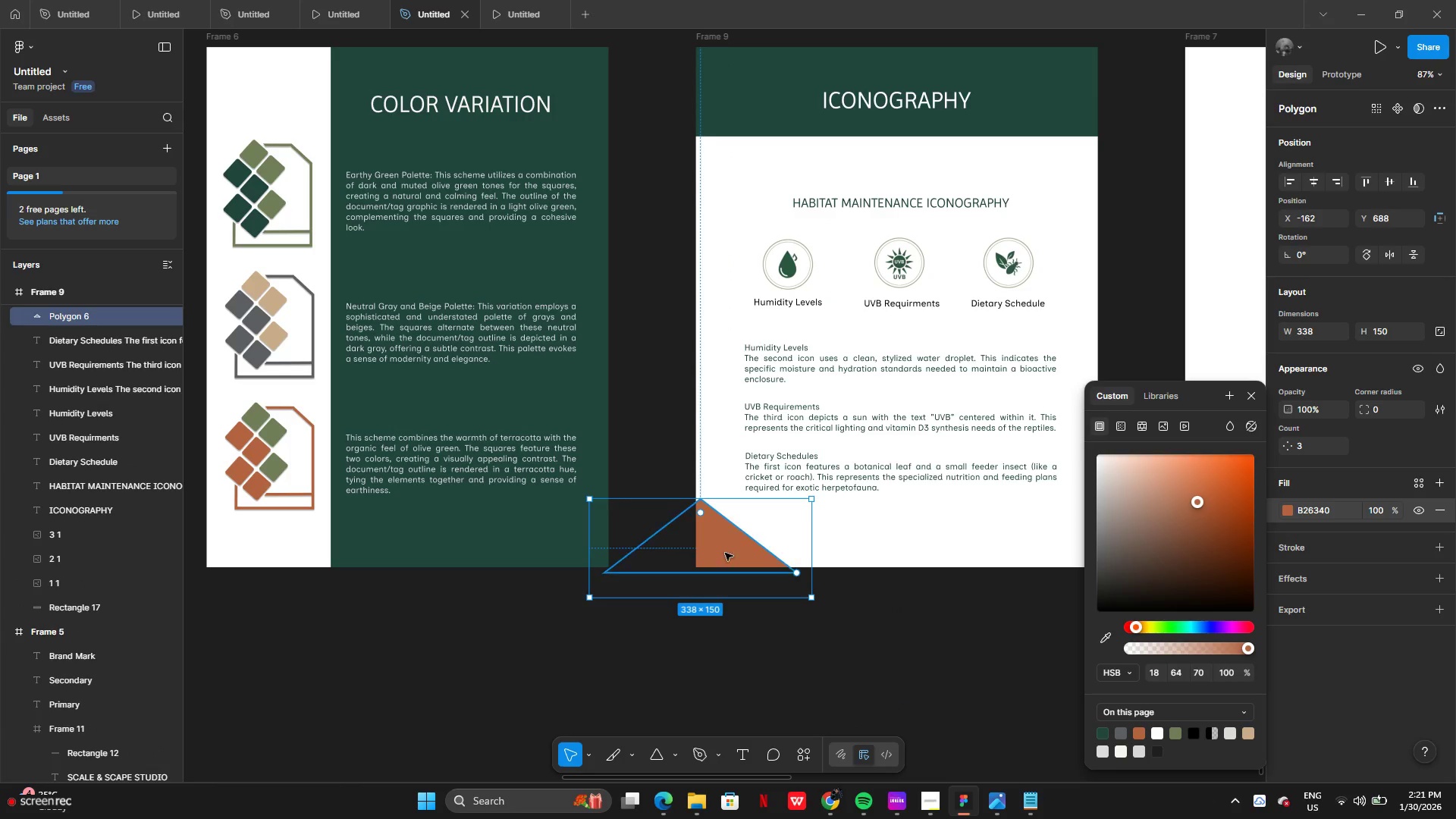 
left_click_drag(start_coordinate=[727, 548], to_coordinate=[714, 539])
 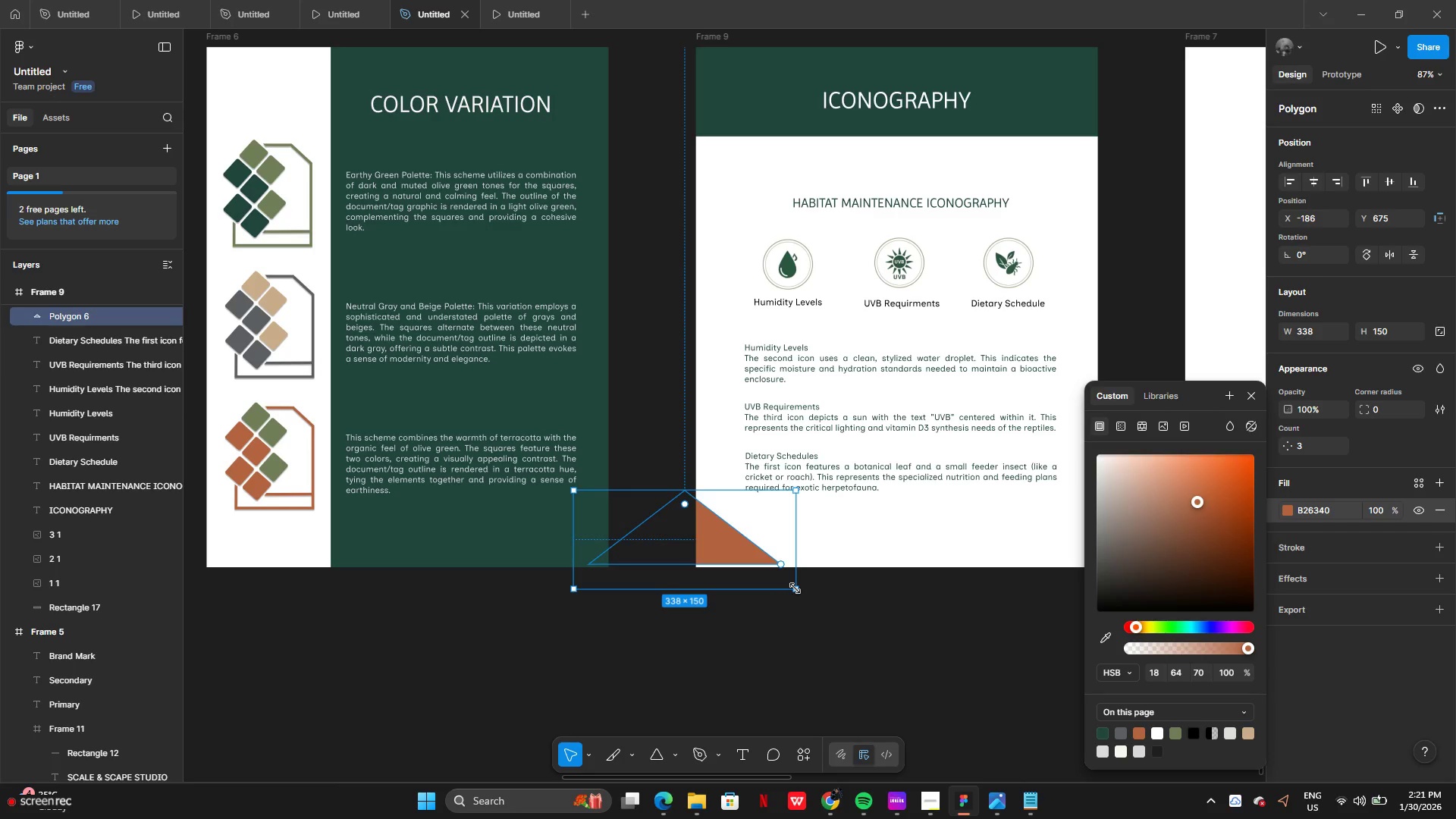 
left_click_drag(start_coordinate=[795, 590], to_coordinate=[924, 674])
 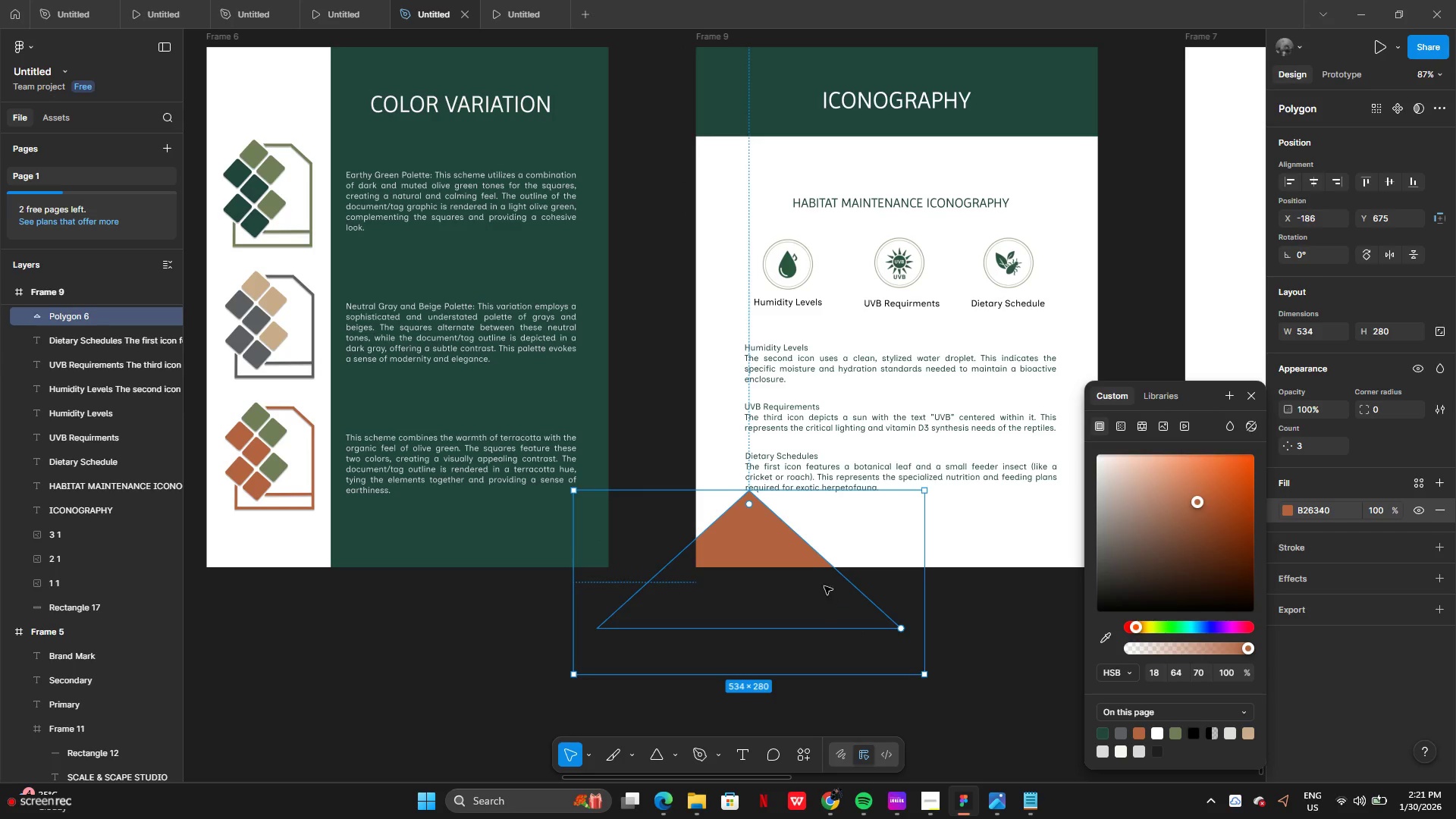 
left_click_drag(start_coordinate=[827, 588], to_coordinate=[753, 557])
 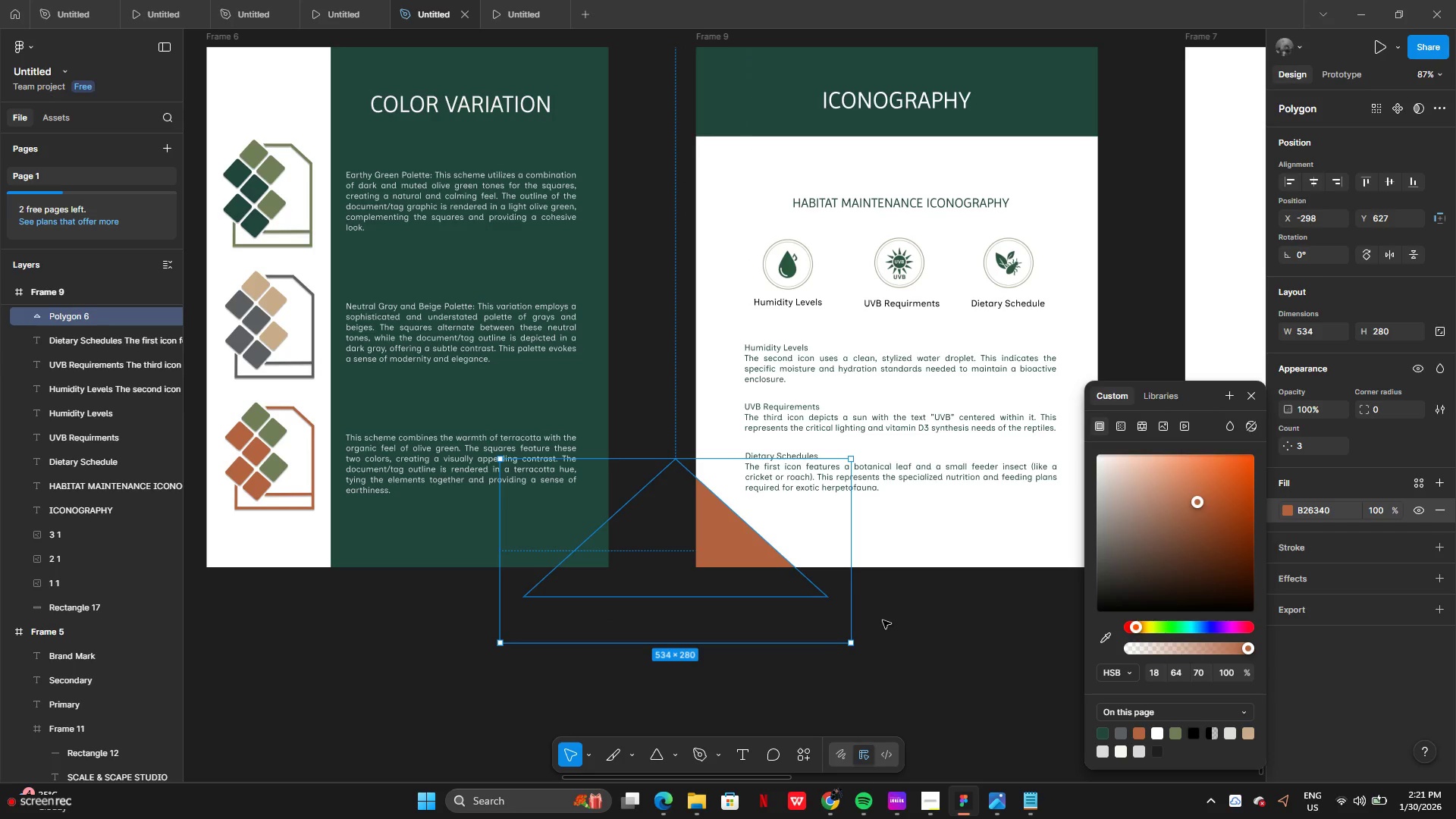 
left_click([883, 620])
 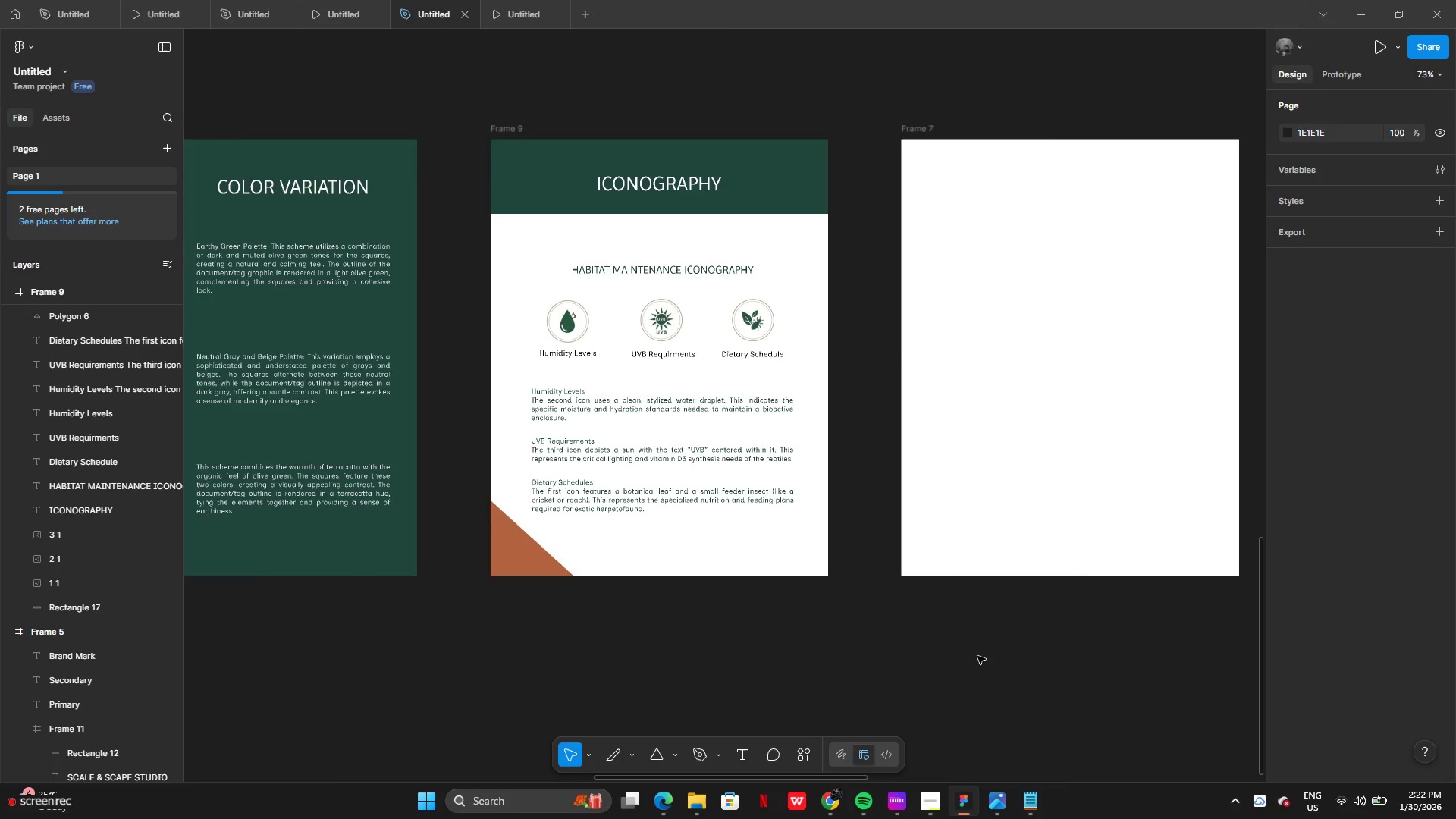 
left_click_drag(start_coordinate=[528, 553], to_coordinate=[841, 571])
 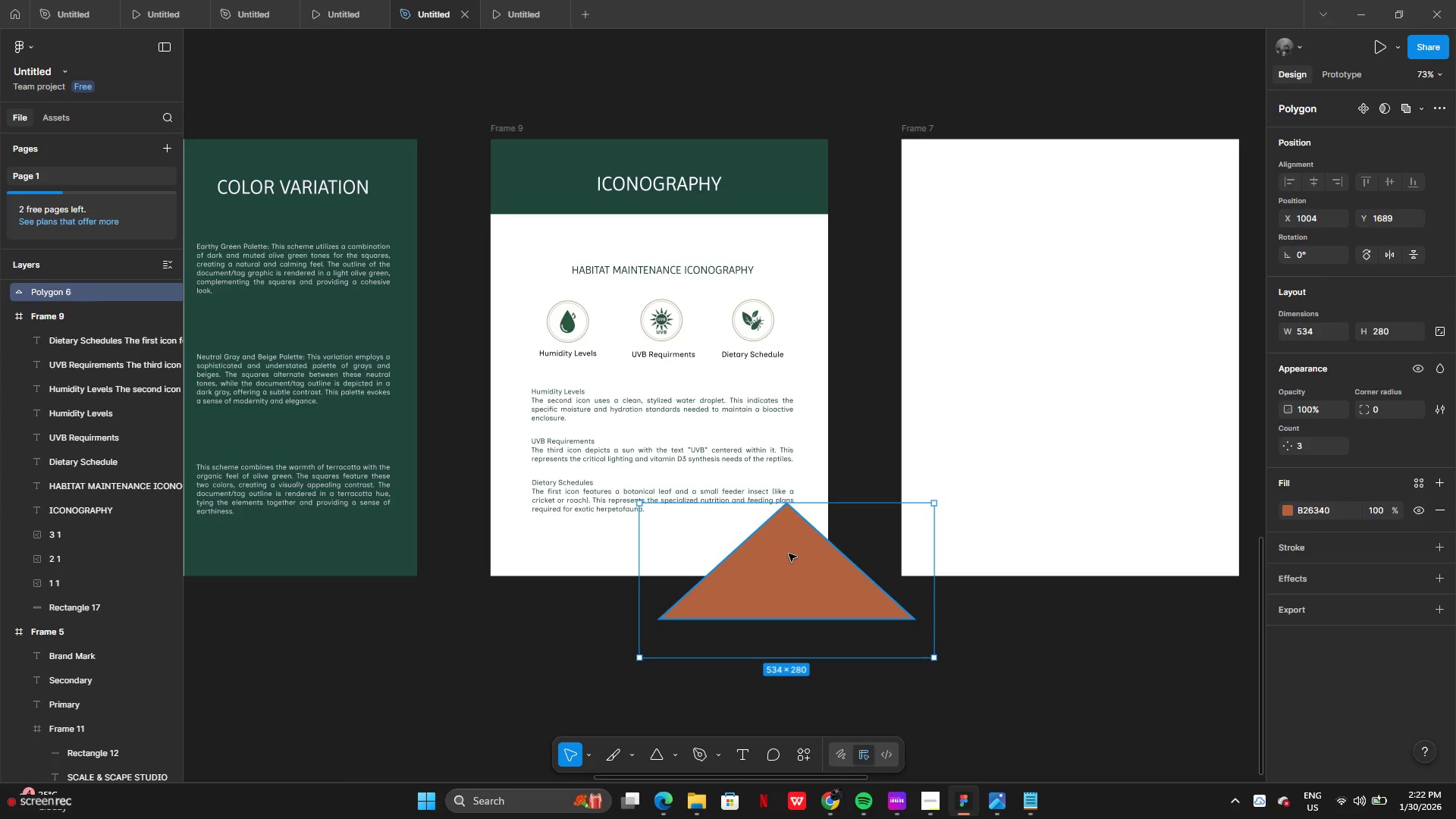 
left_click_drag(start_coordinate=[789, 554], to_coordinate=[800, 537])
 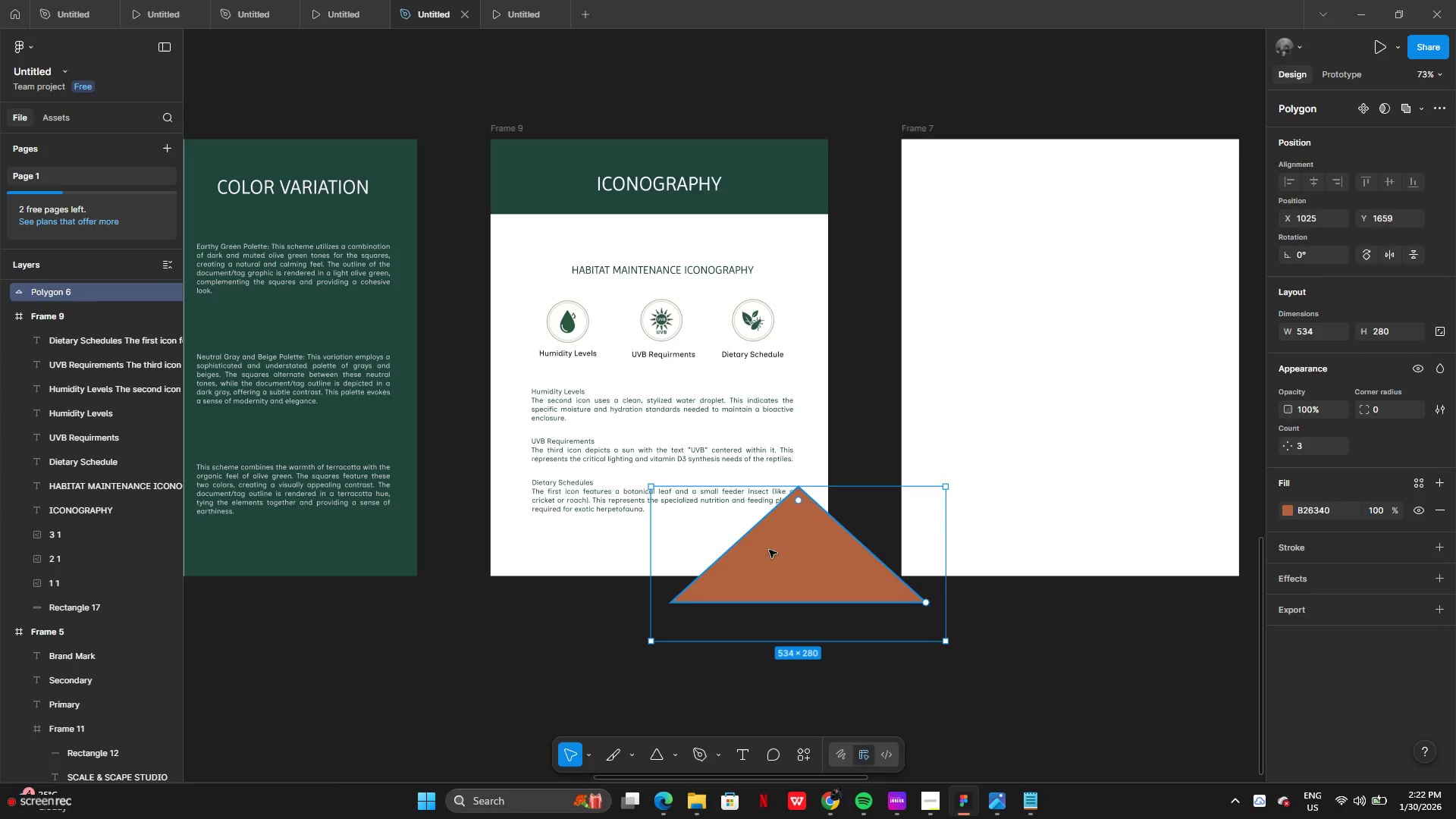 
left_click_drag(start_coordinate=[769, 550], to_coordinate=[936, 511])
 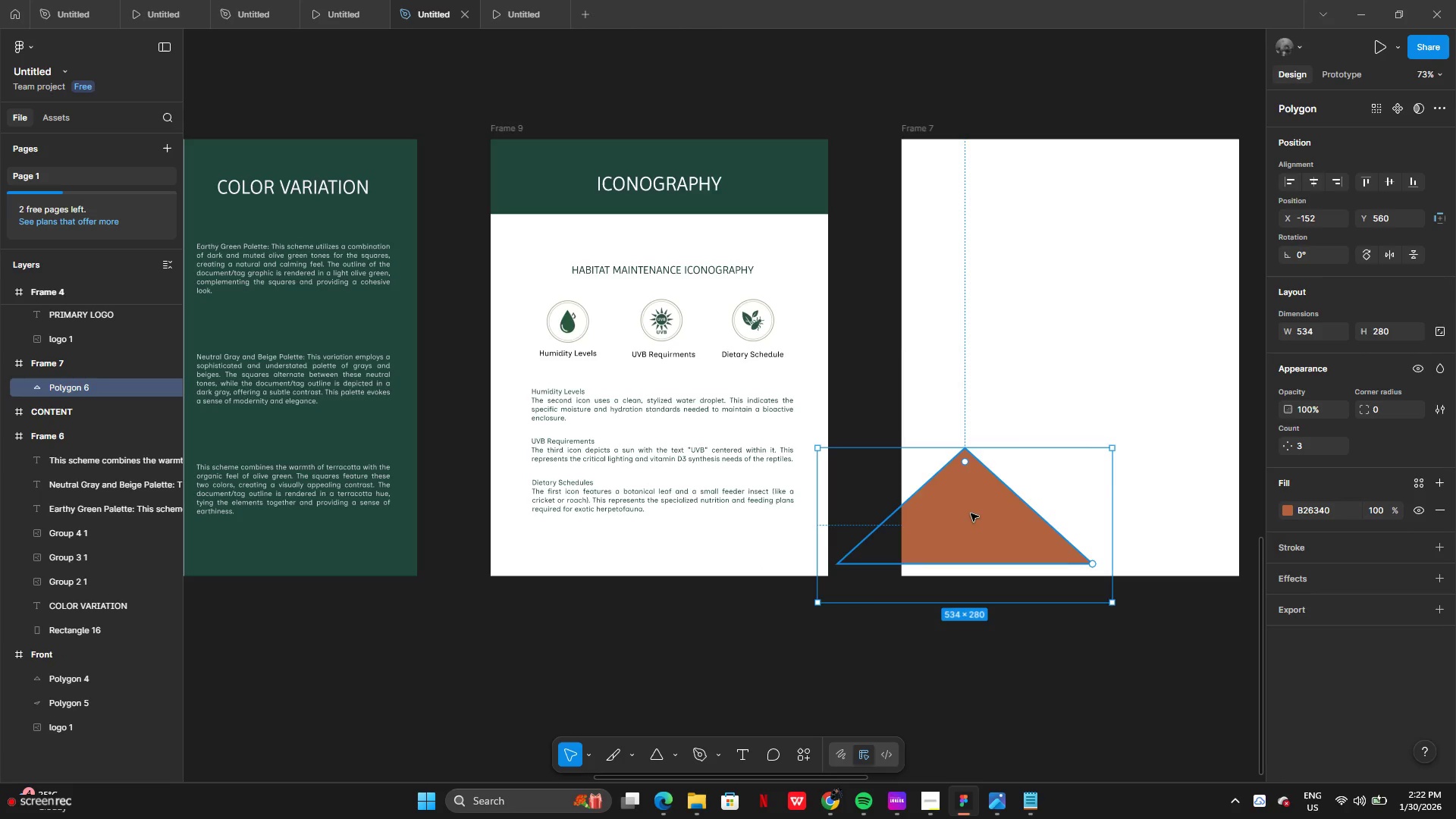 
left_click_drag(start_coordinate=[971, 513], to_coordinate=[747, 524])
 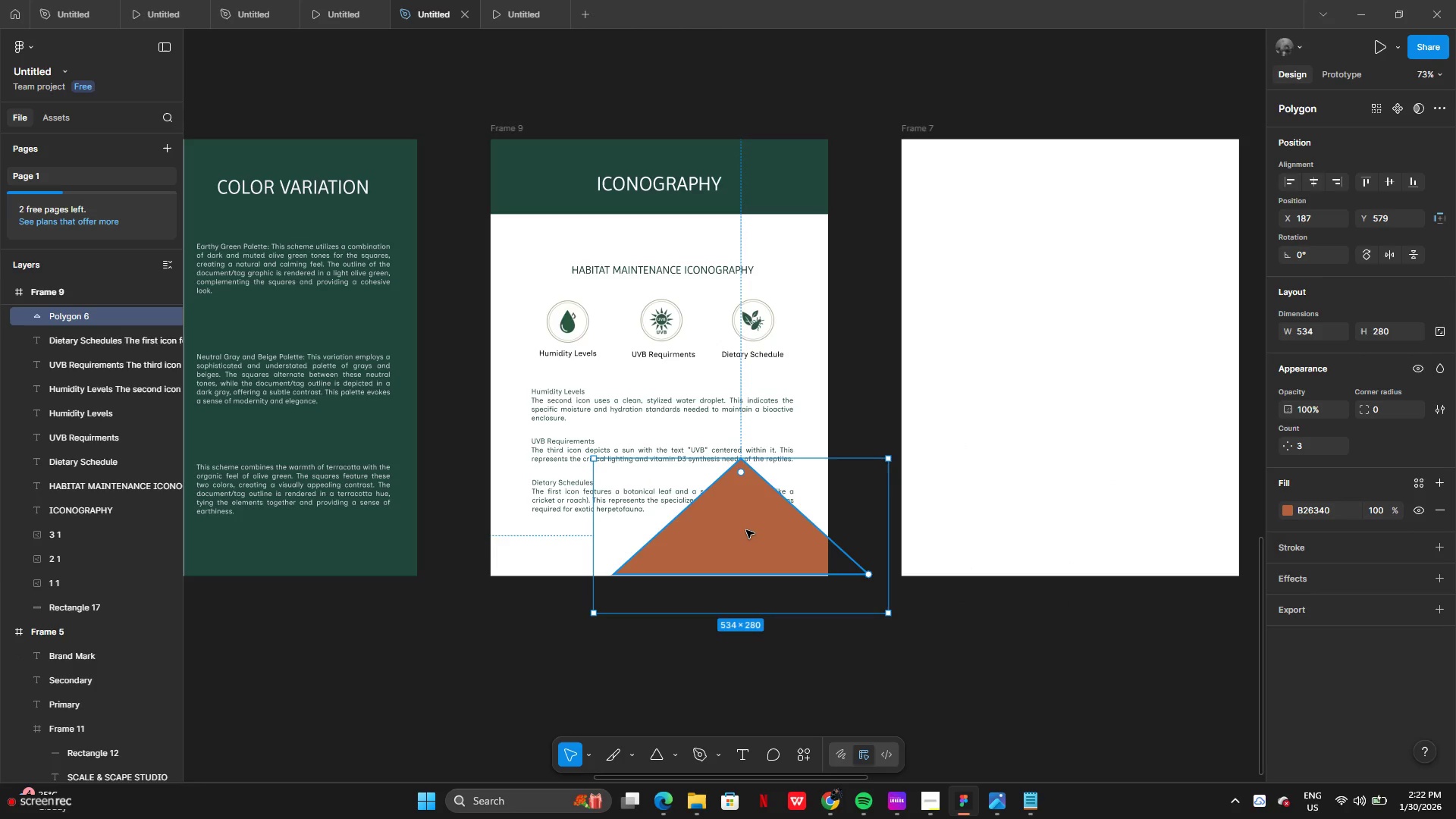 
left_click_drag(start_coordinate=[746, 530], to_coordinate=[757, 578])
 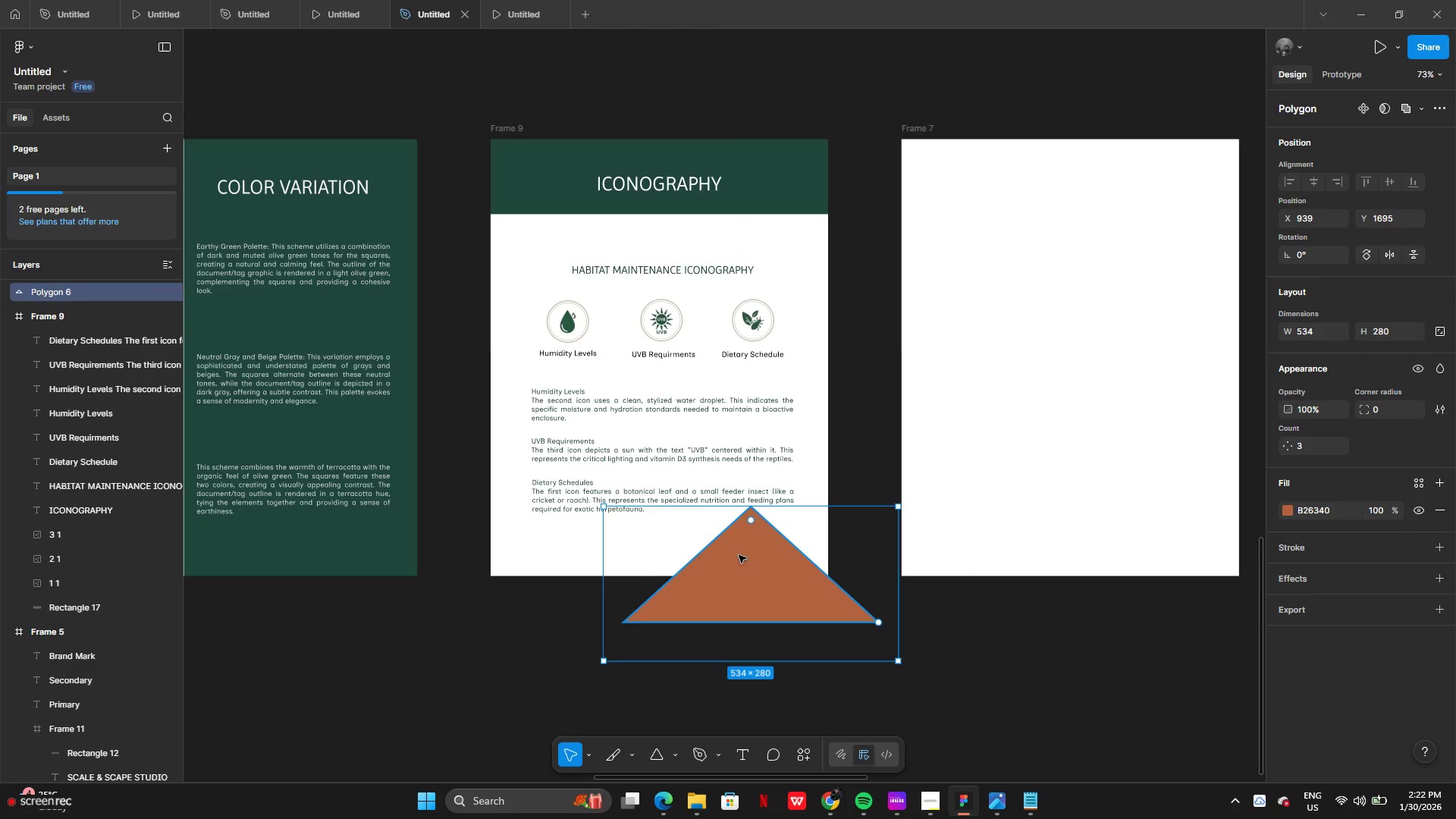 
left_click_drag(start_coordinate=[739, 555], to_coordinate=[823, 539])
 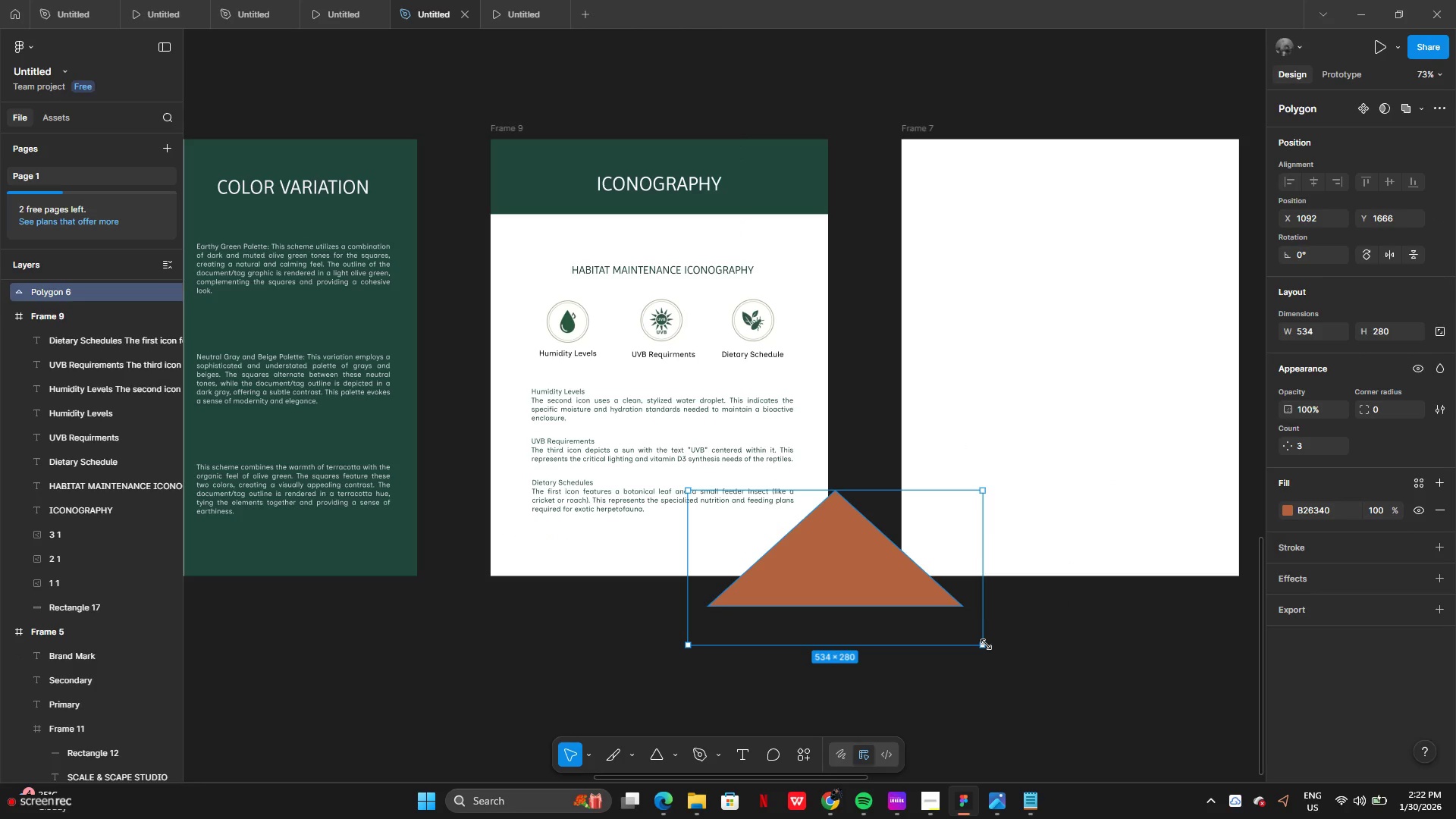 
left_click_drag(start_coordinate=[993, 650], to_coordinate=[939, 663])
 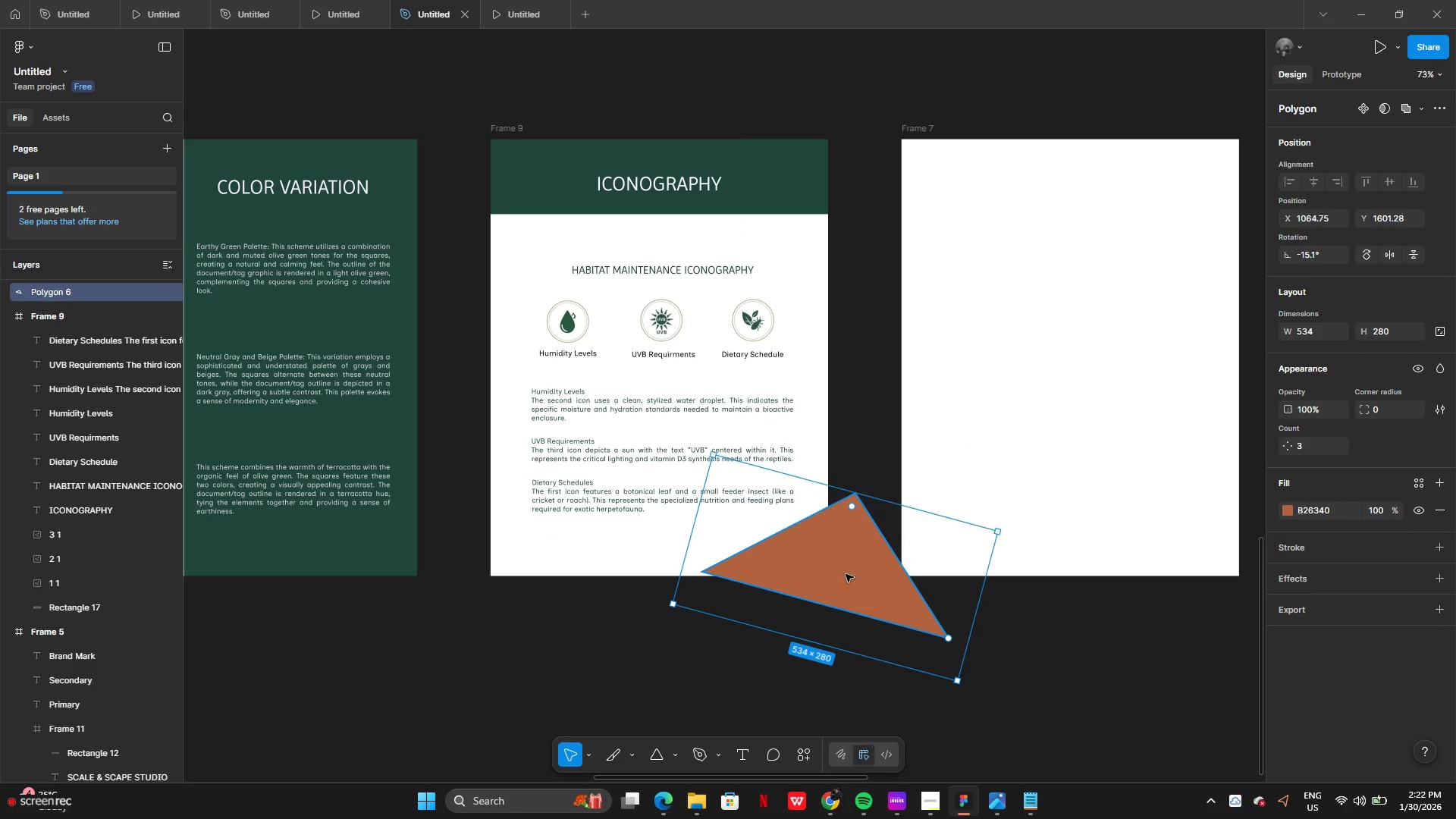 
left_click_drag(start_coordinate=[846, 574], to_coordinate=[936, 549])
 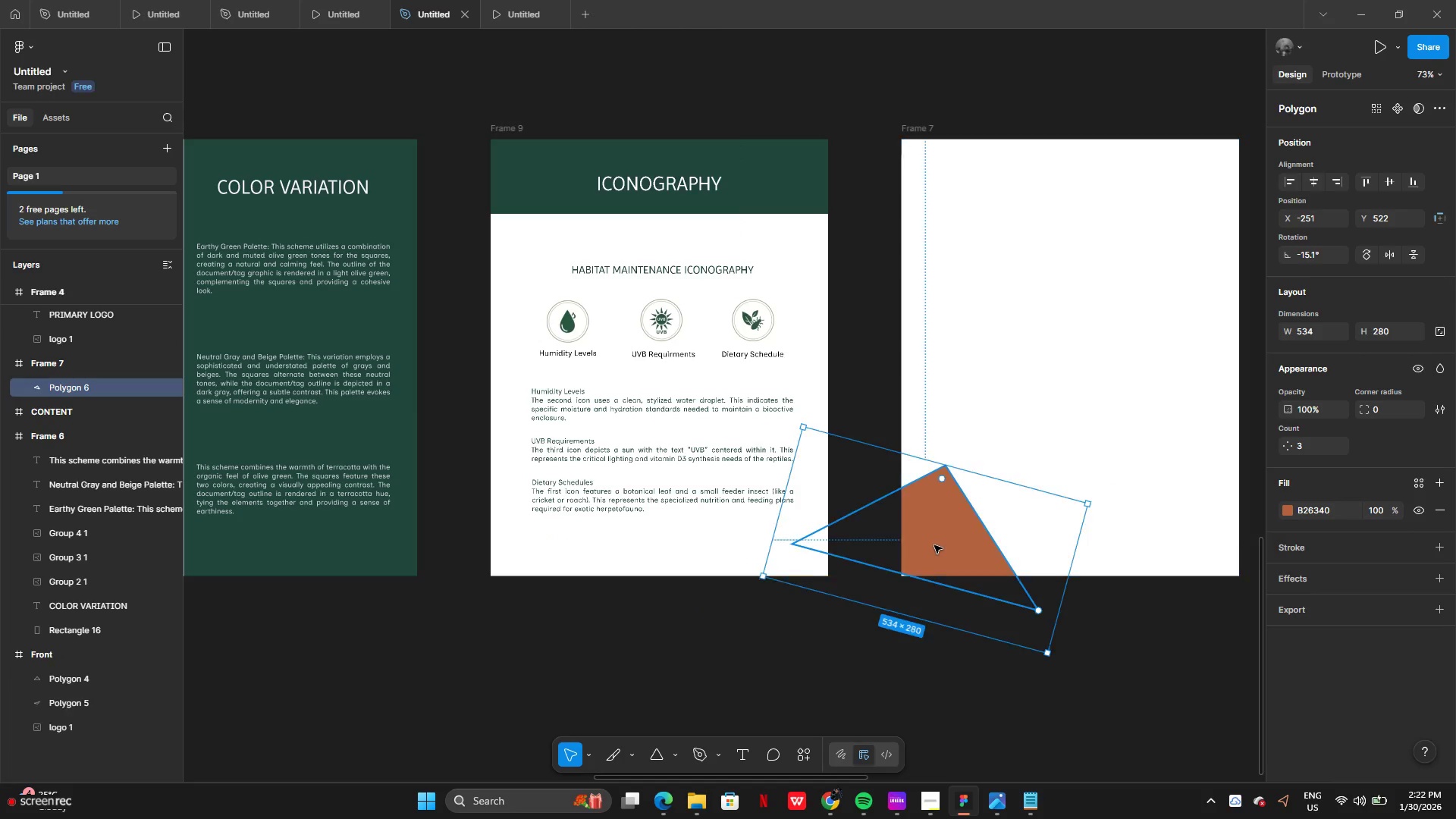 
left_click_drag(start_coordinate=[934, 545], to_coordinate=[765, 560])
 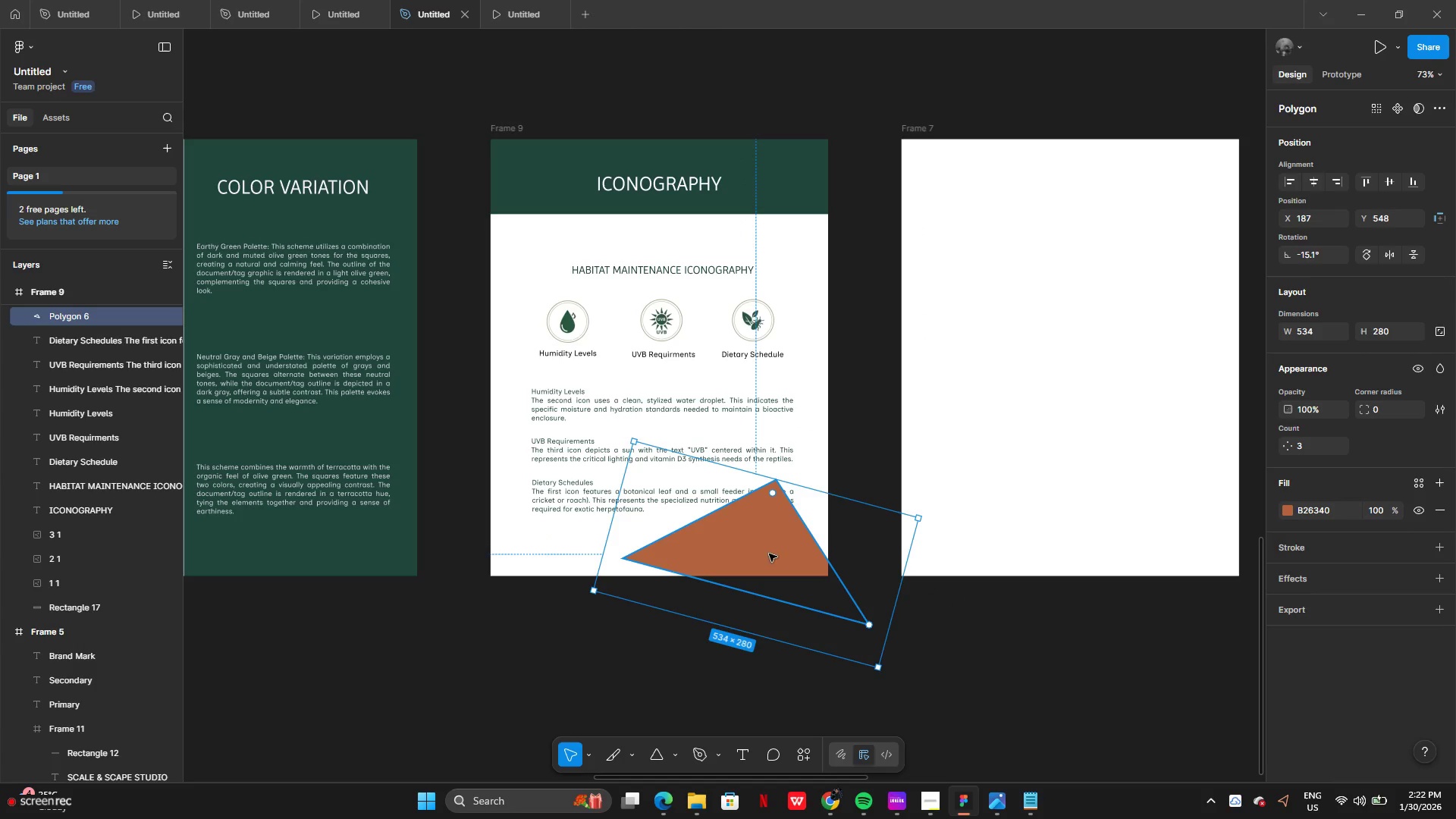 
left_click_drag(start_coordinate=[760, 548], to_coordinate=[805, 555])
 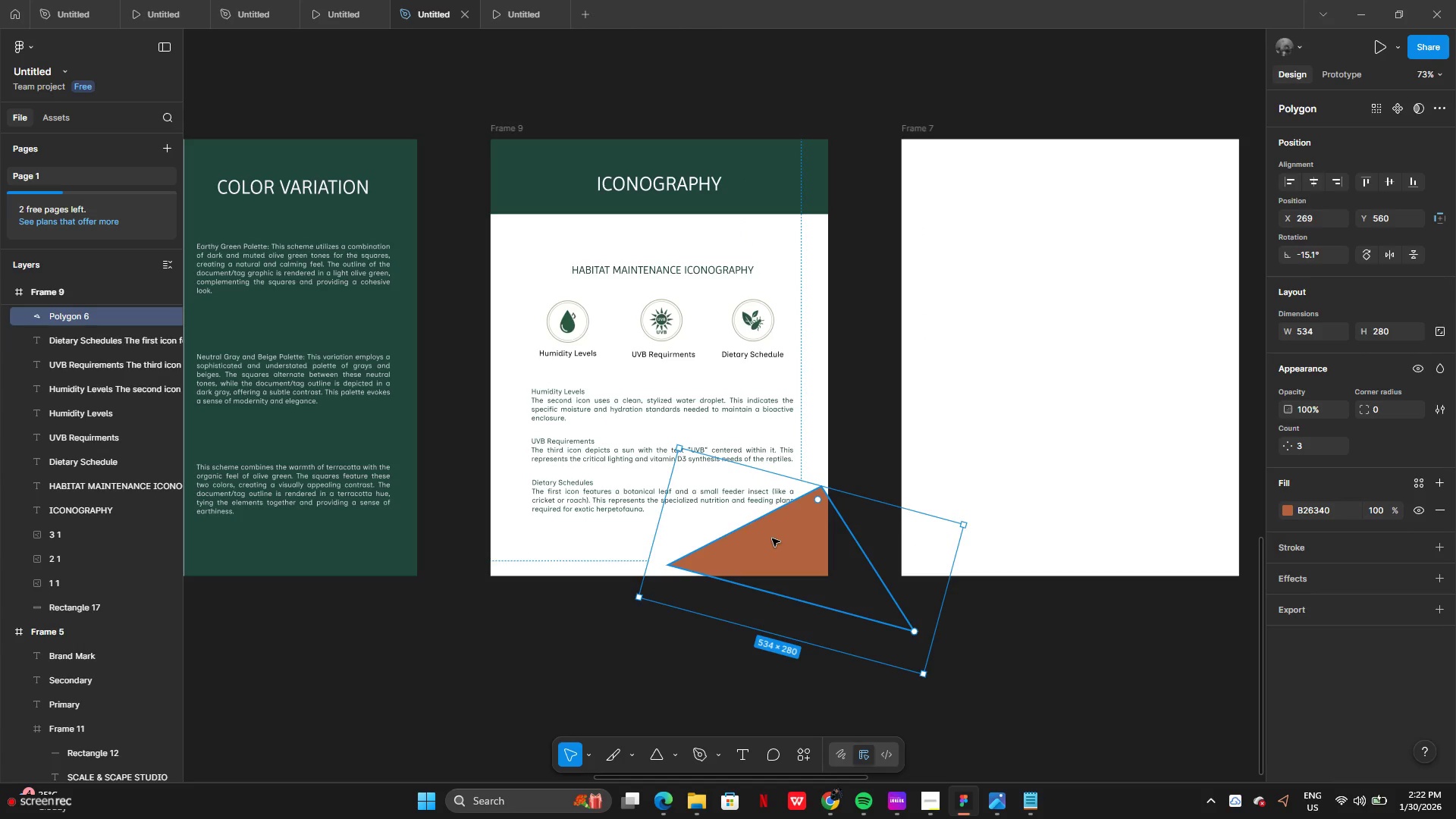 
left_click_drag(start_coordinate=[772, 538], to_coordinate=[777, 552])
 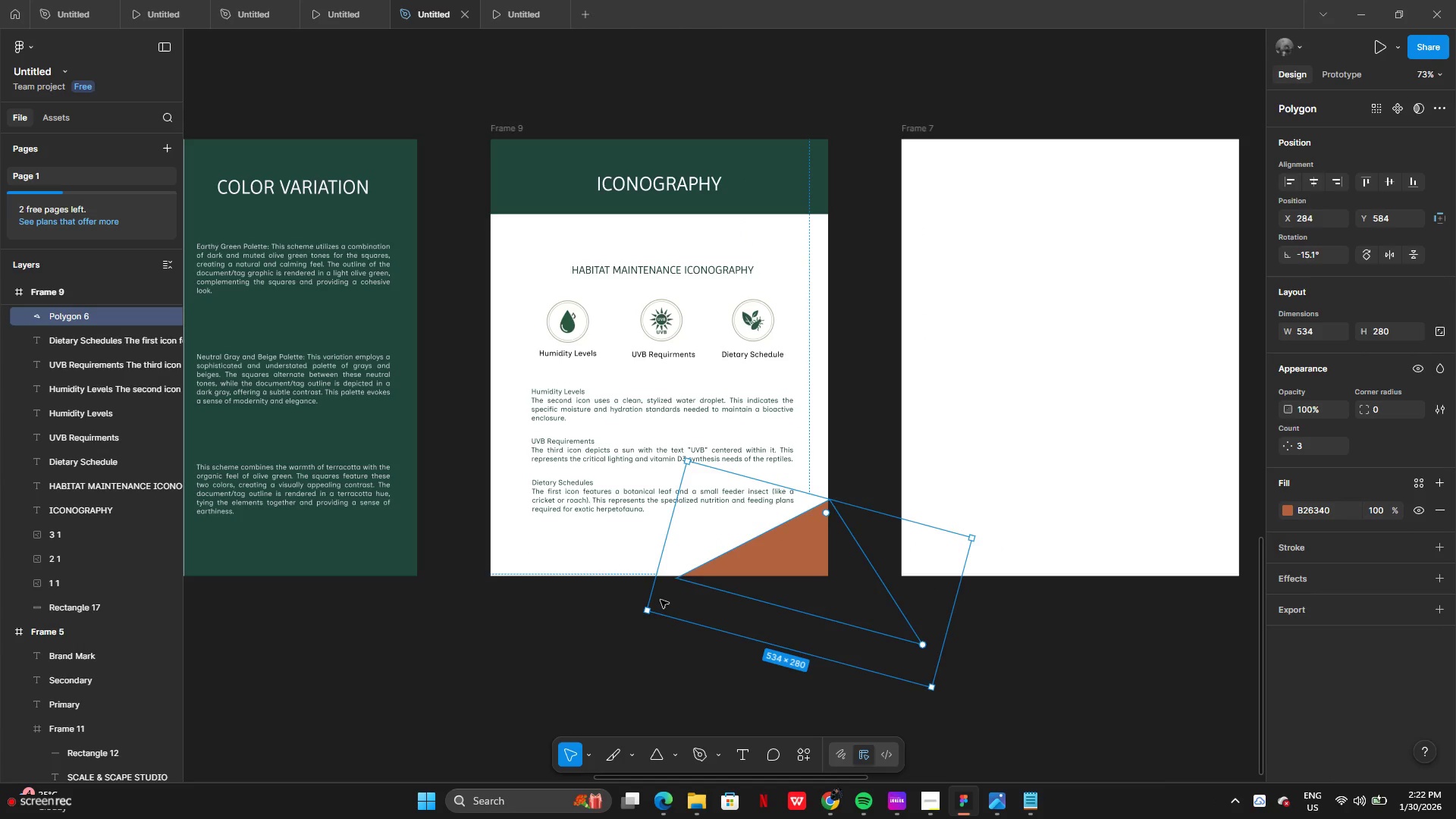 
left_click([586, 622])
 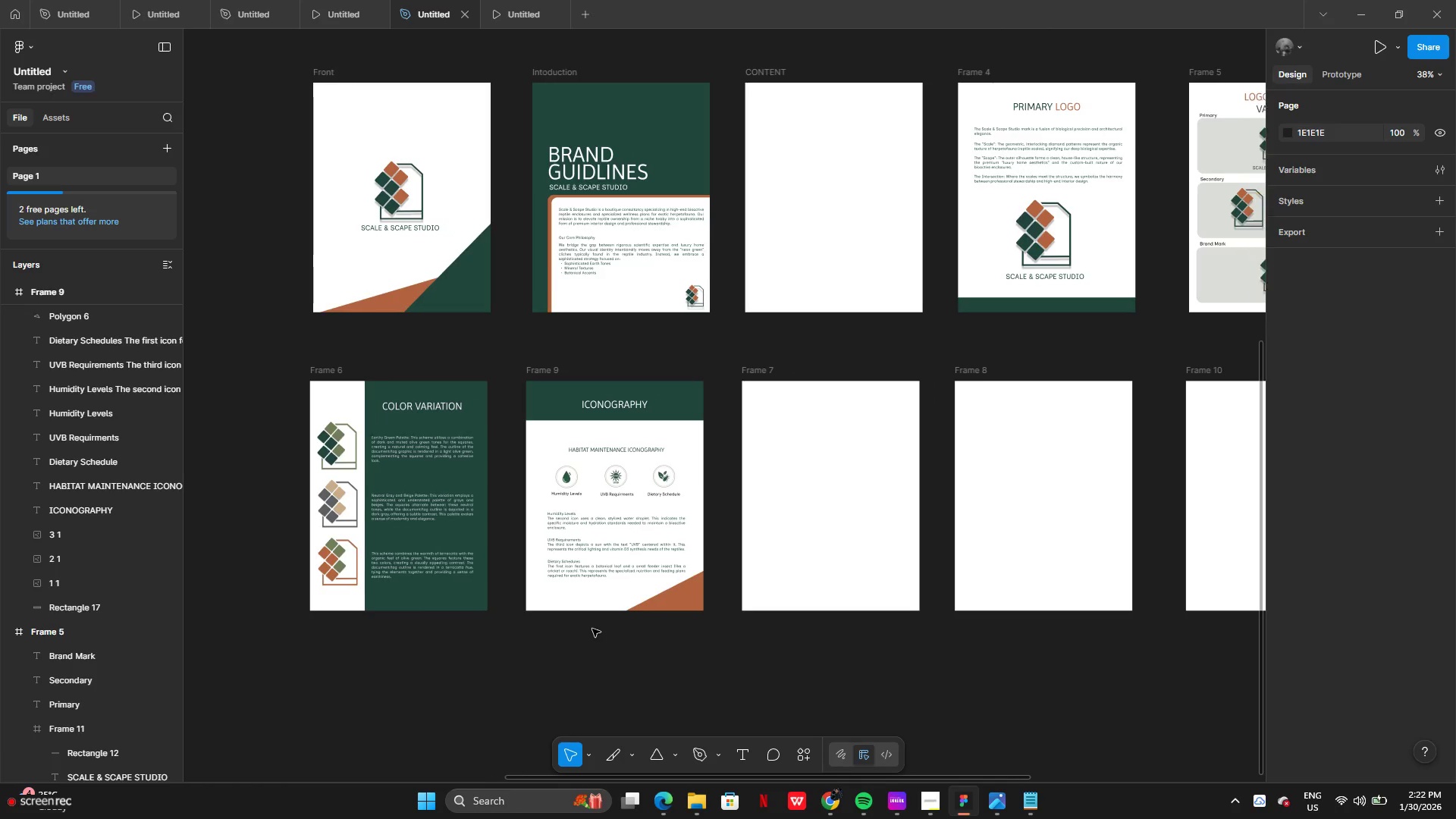 
wait(8.08)
 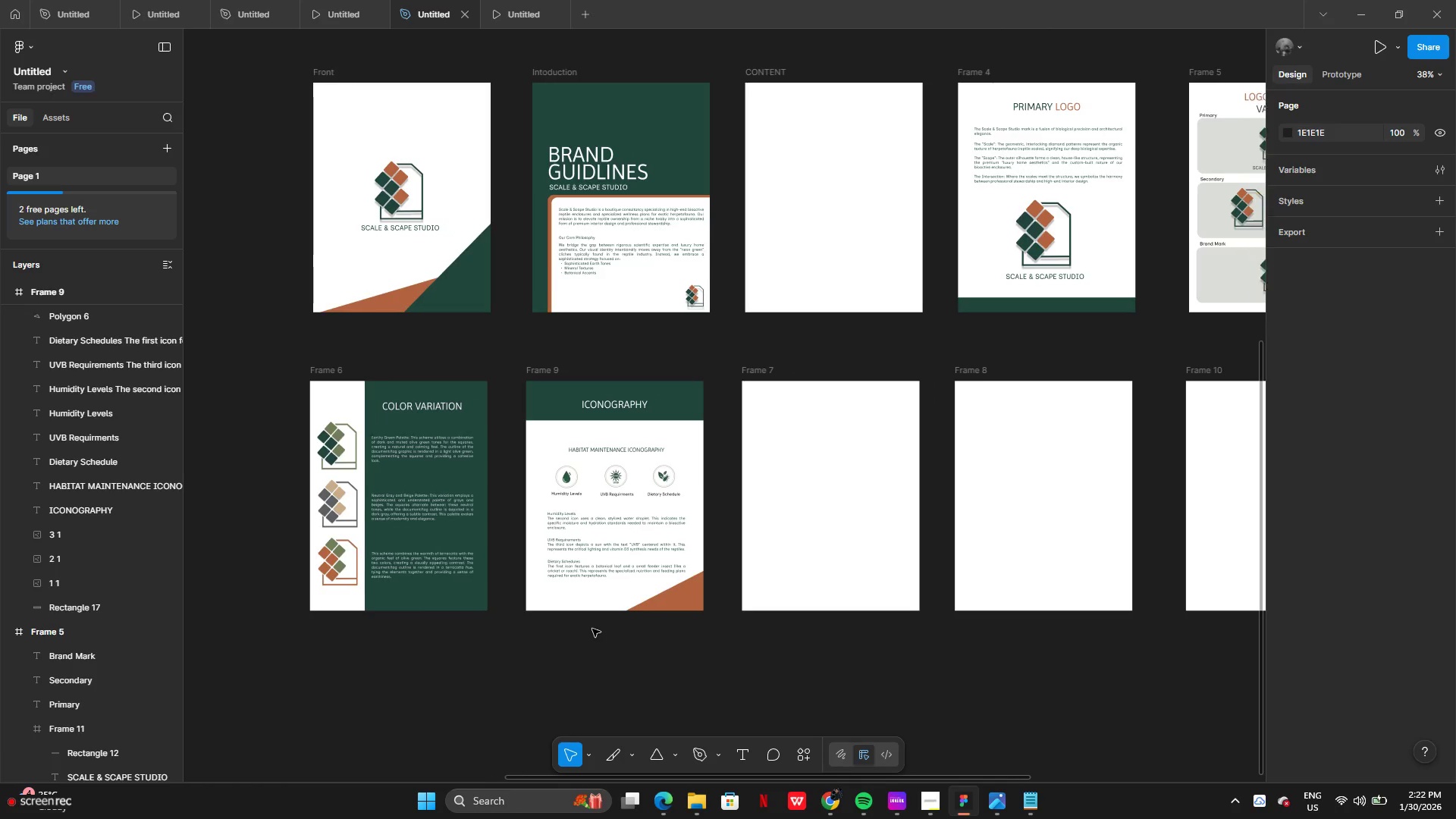 
left_click([832, 799])